 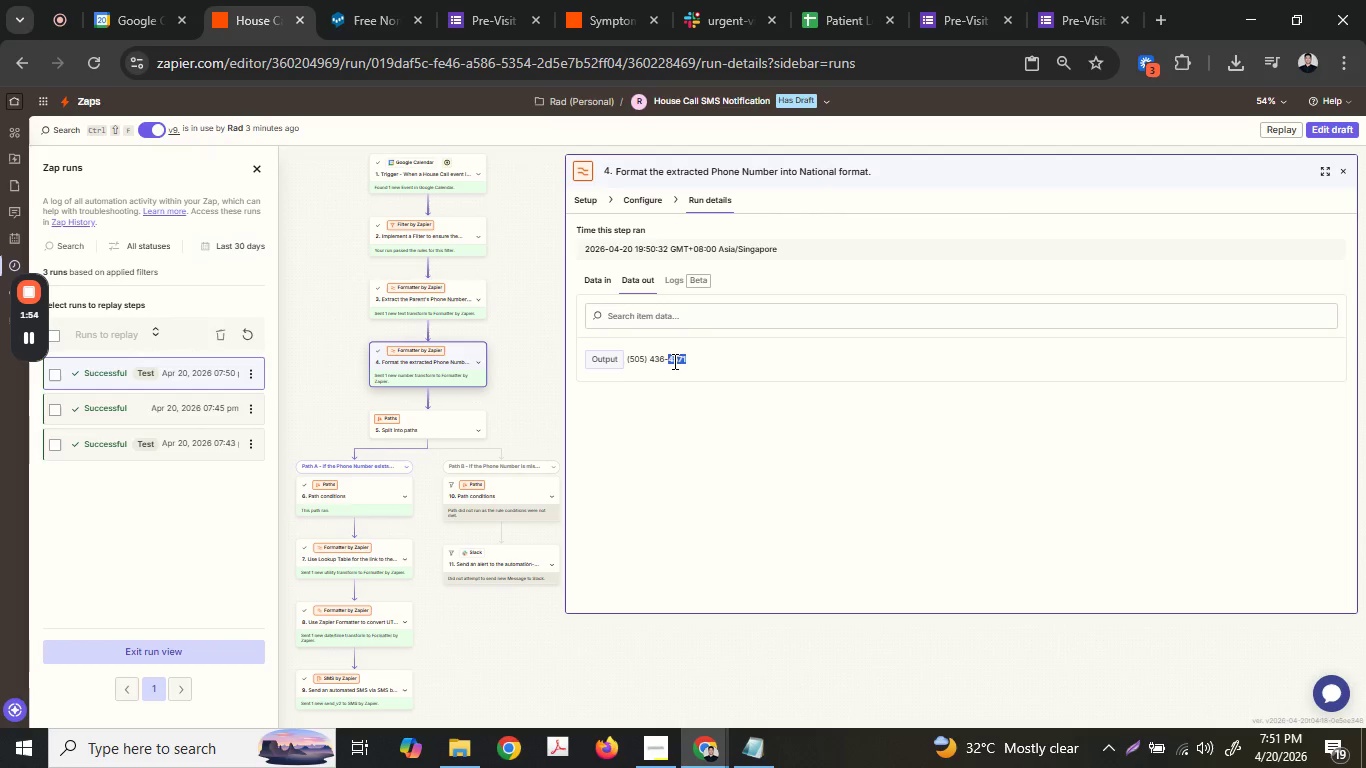 
triple_click([673, 361])
 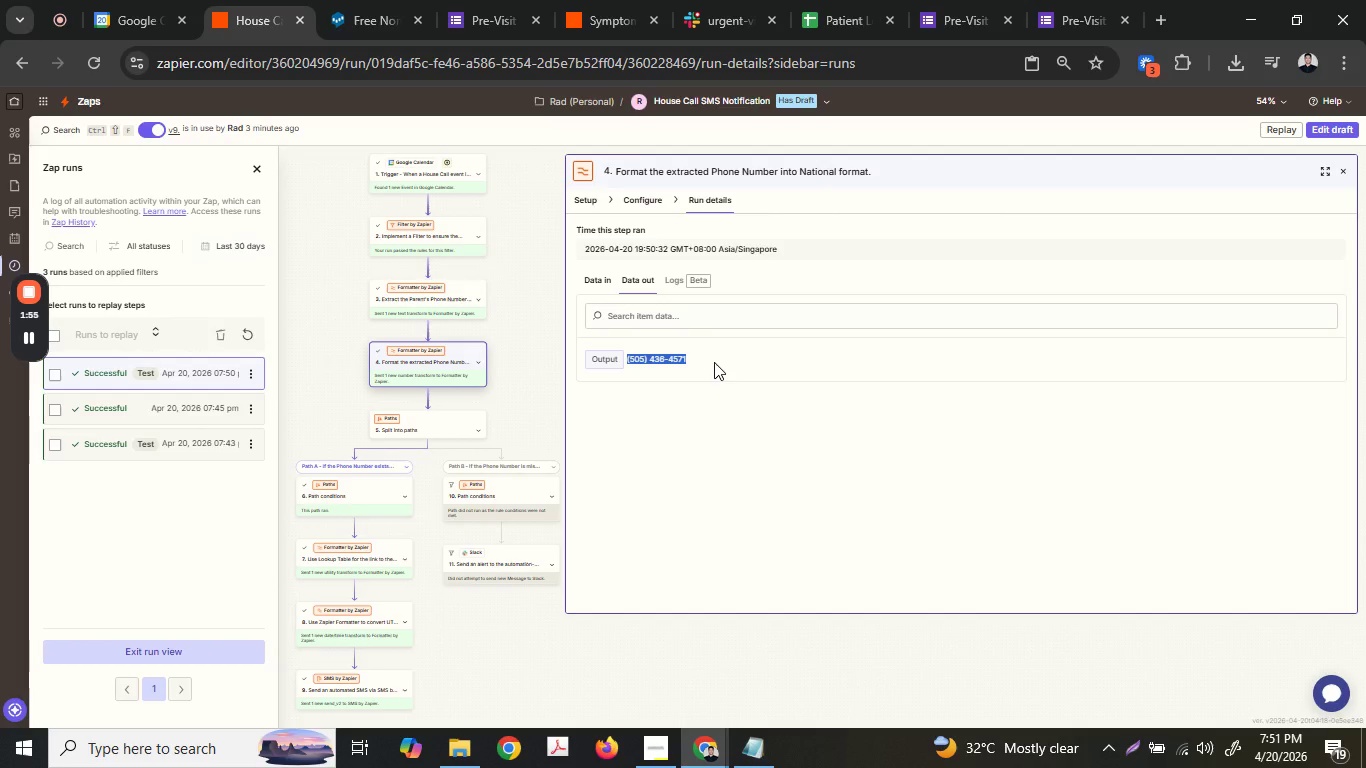 
left_click([714, 362])
 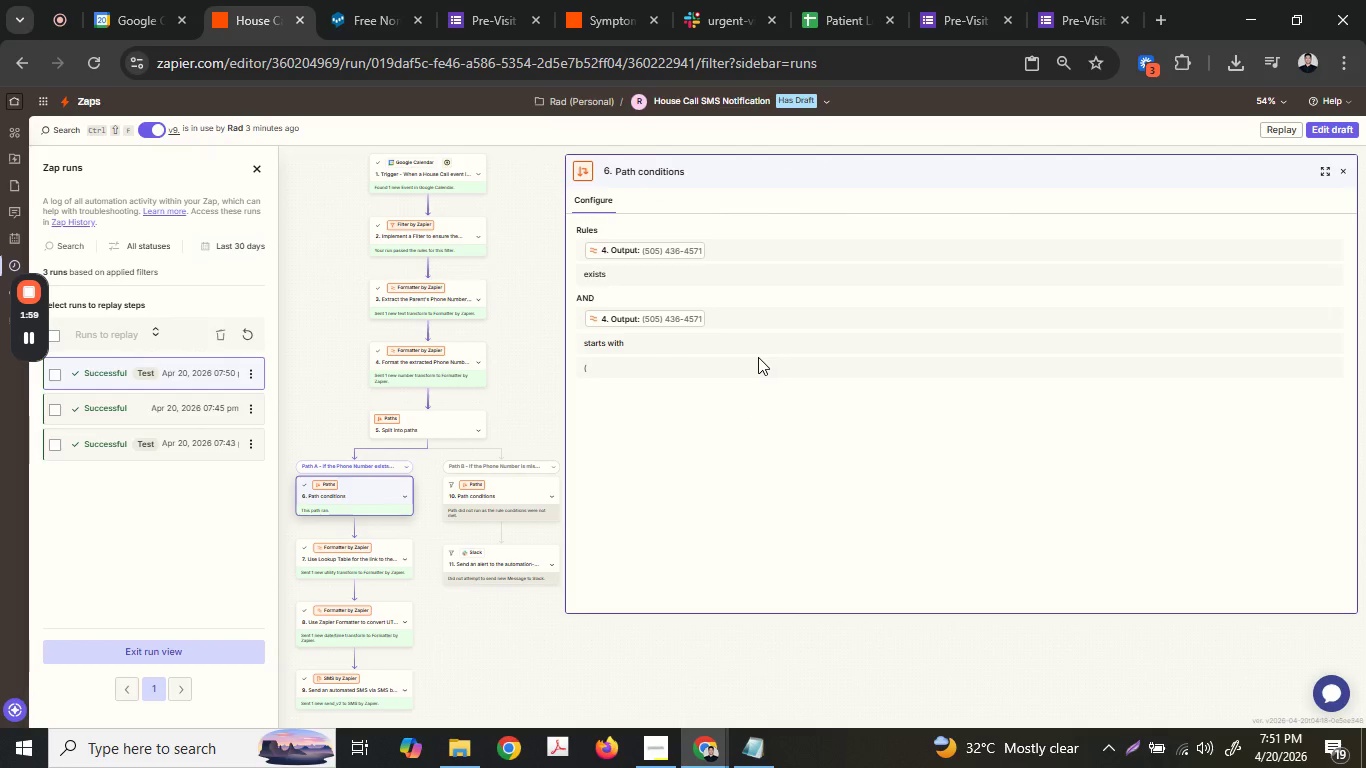 
wait(5.52)
 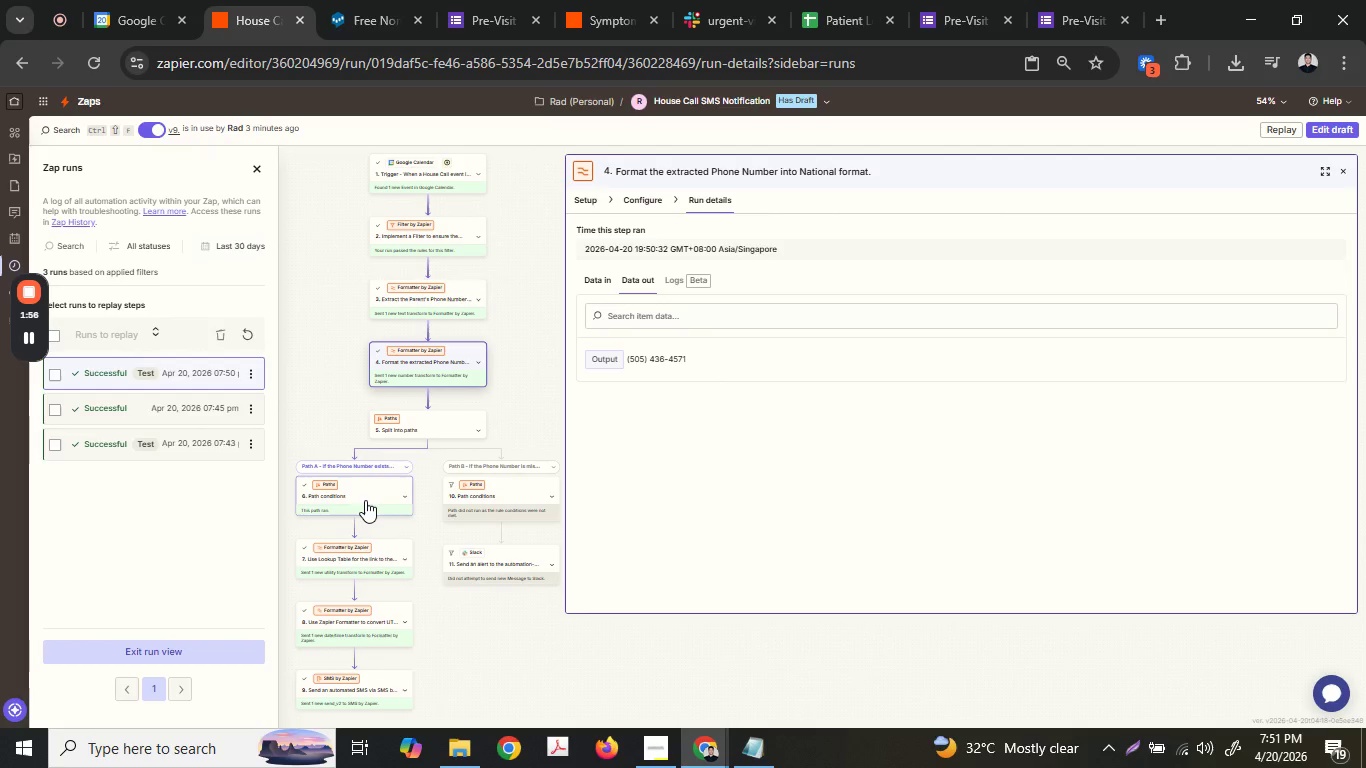 
left_click([372, 564])
 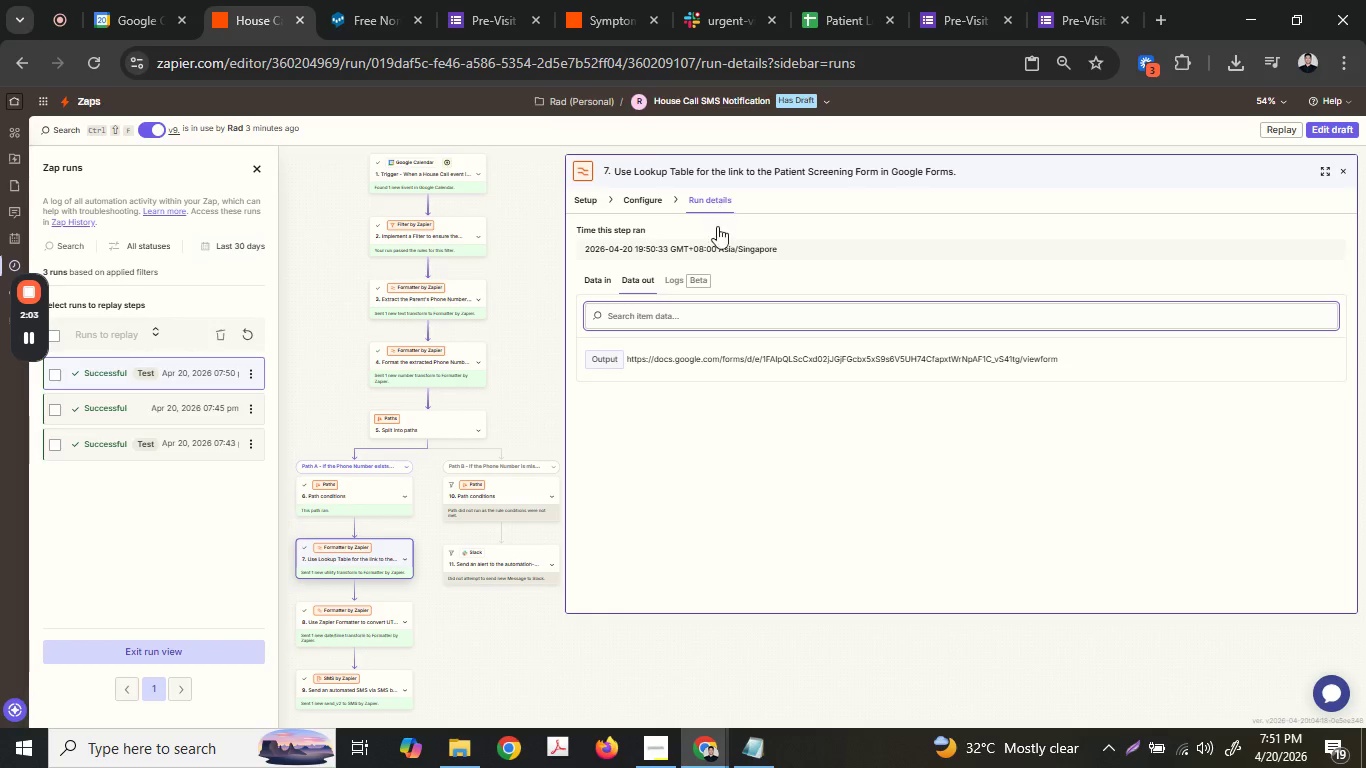 
double_click([724, 352])
 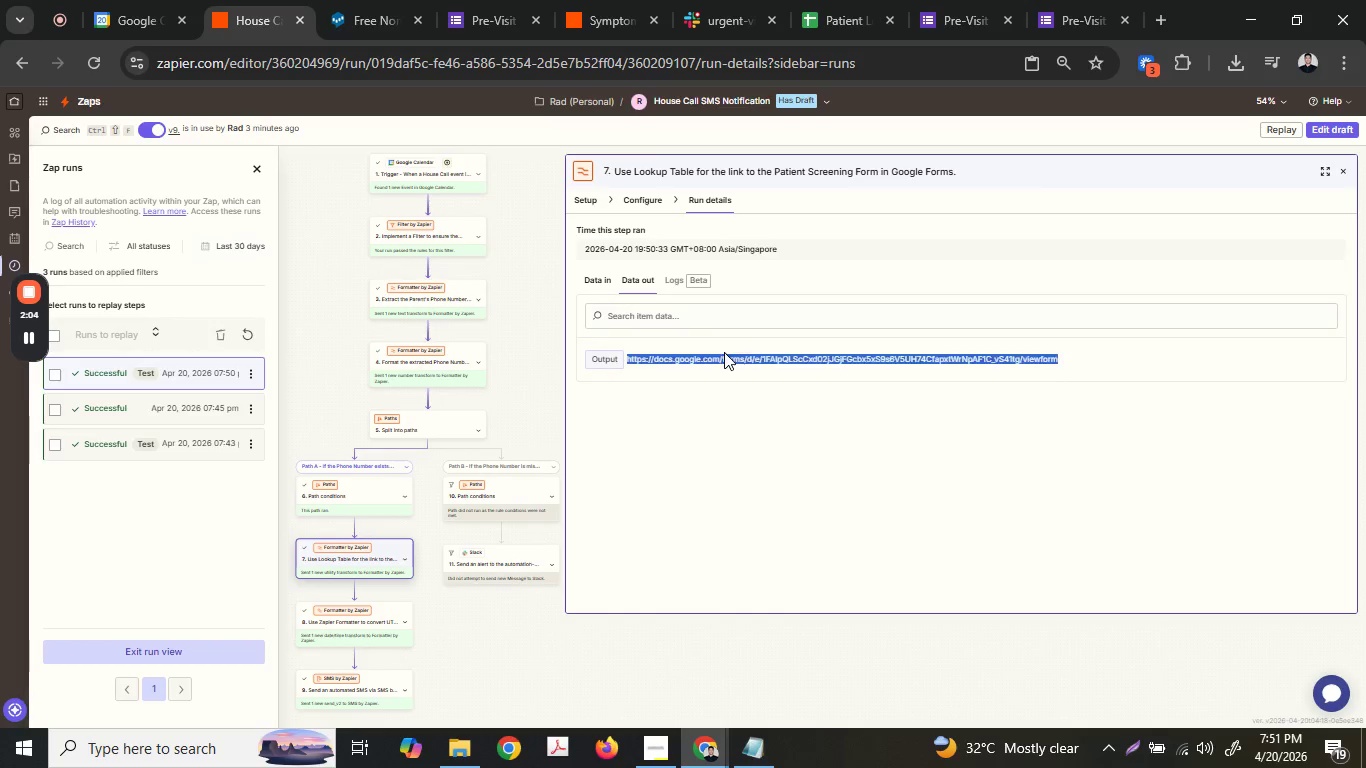 
triple_click([724, 352])
 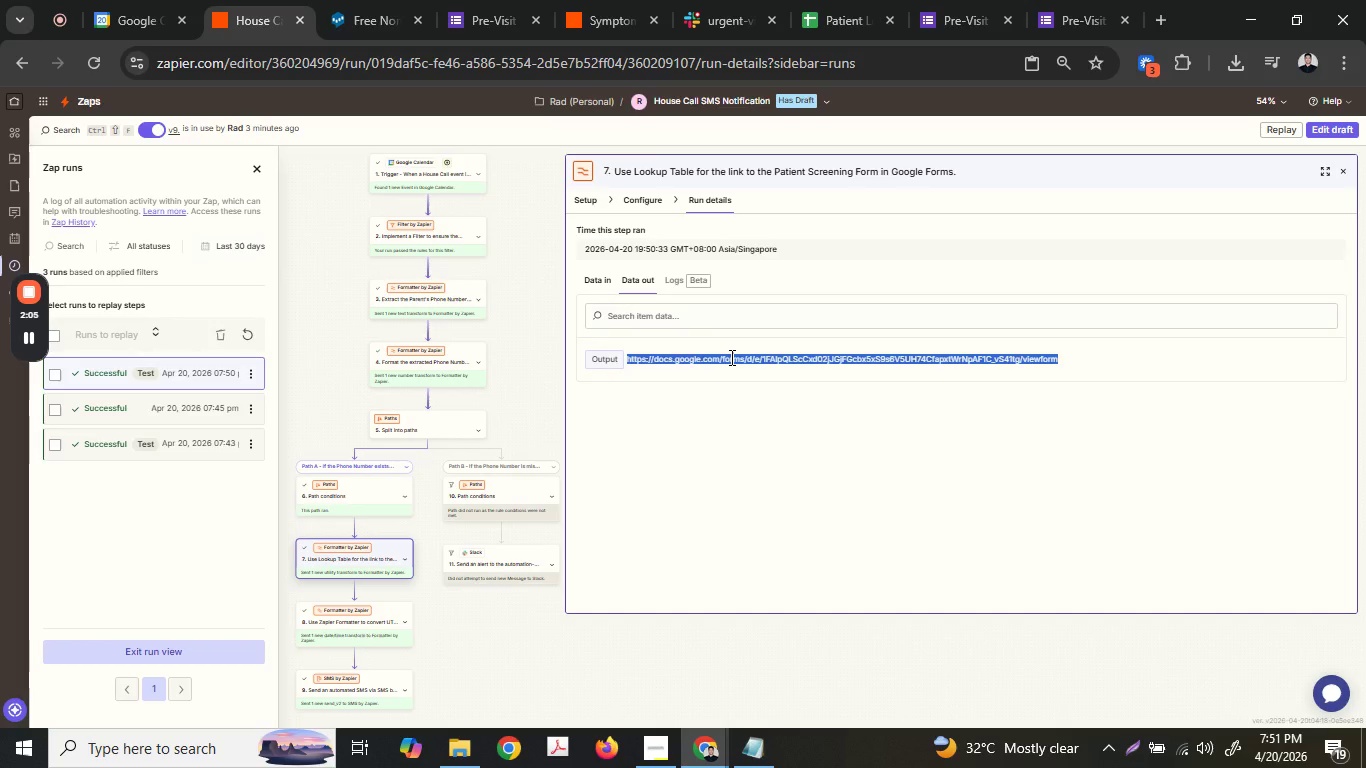 
left_click([730, 357])
 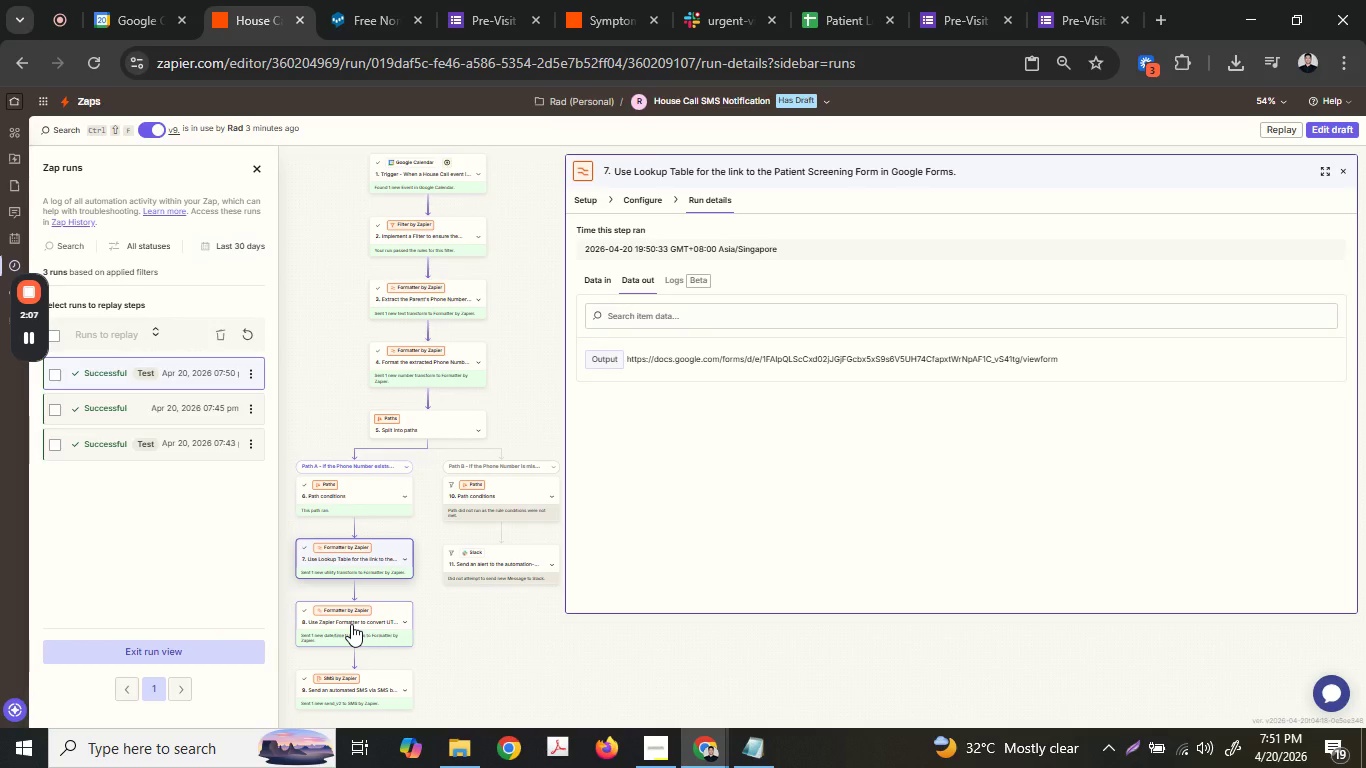 
left_click([351, 624])
 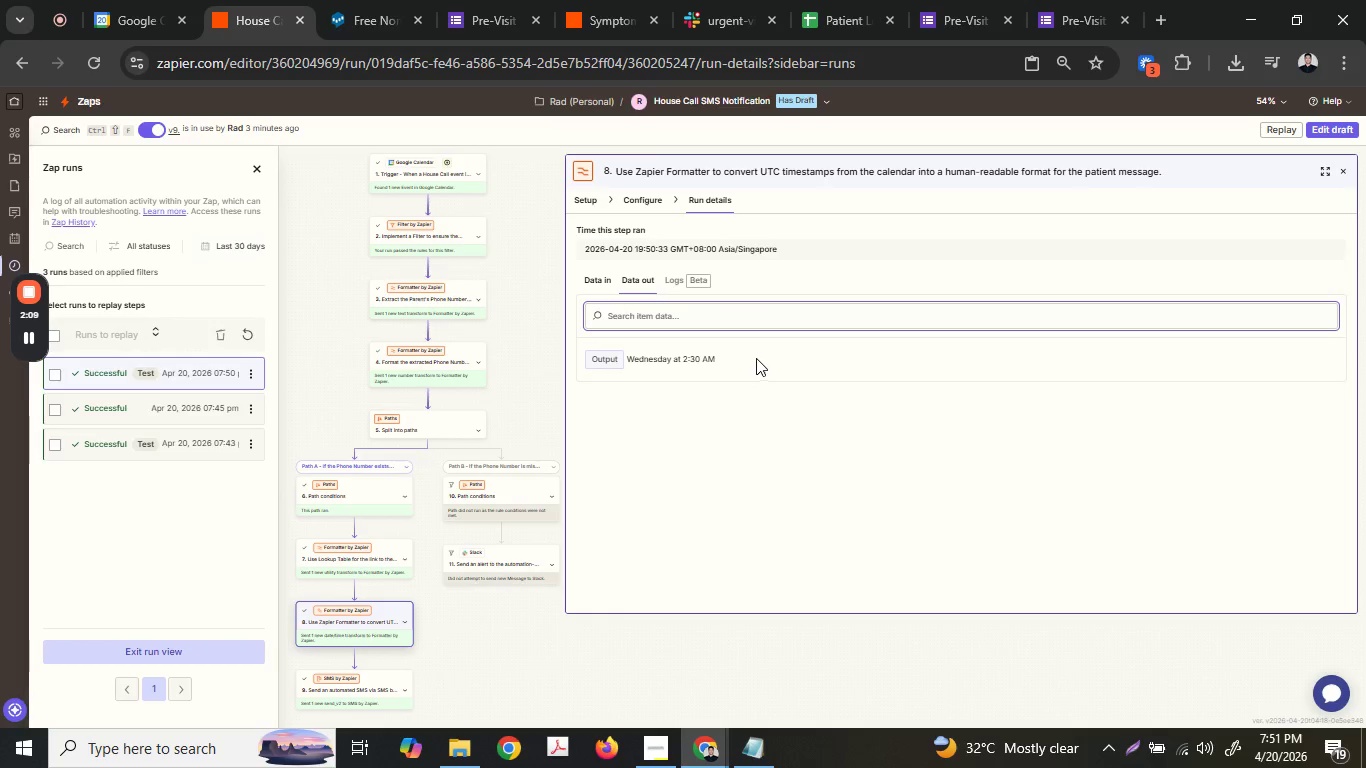 
double_click([697, 356])
 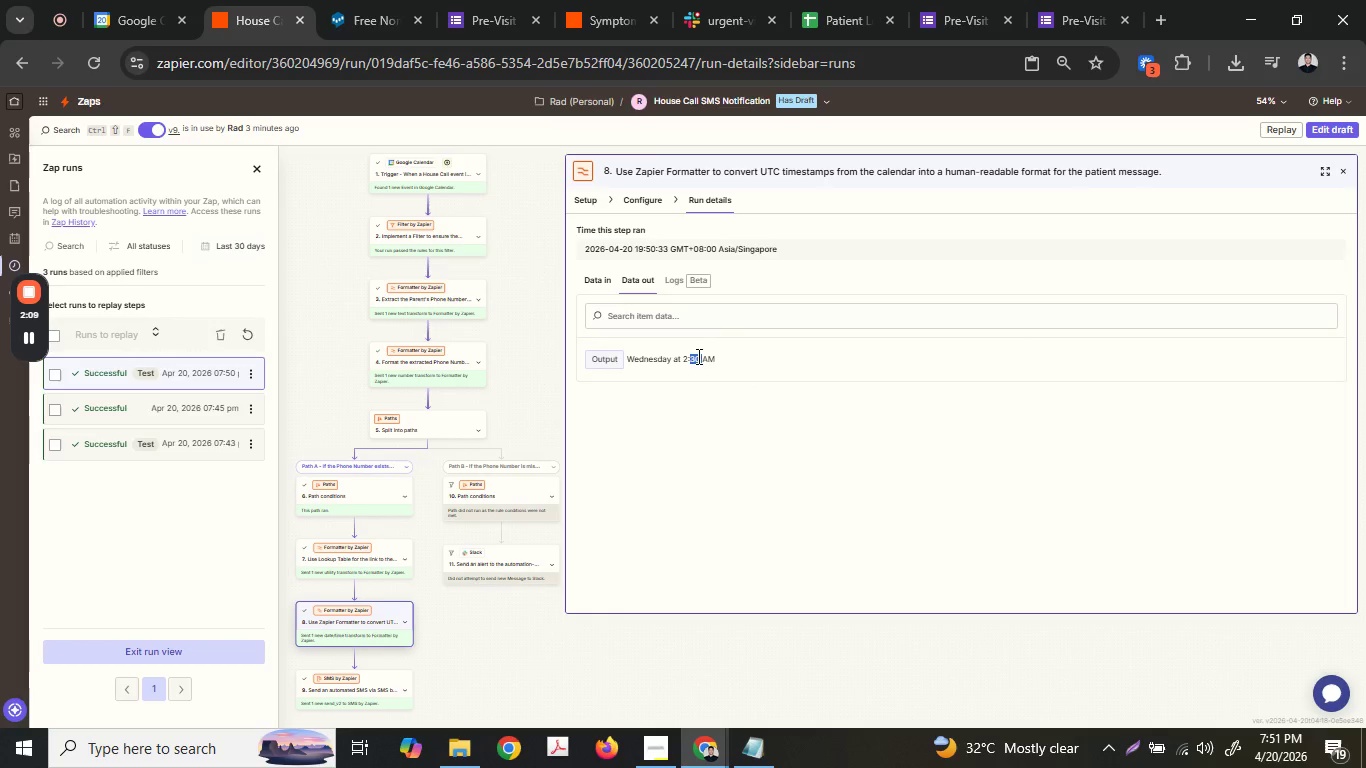 
triple_click([697, 356])
 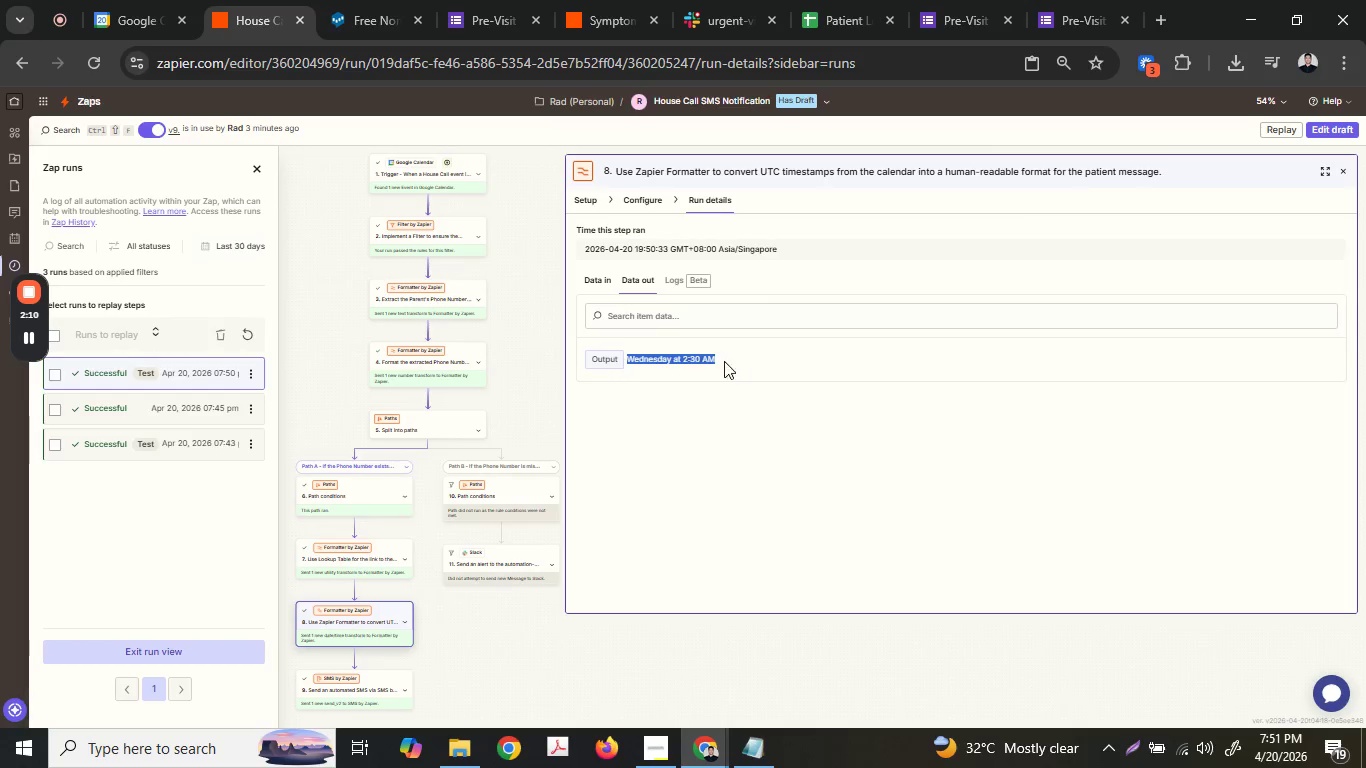 
triple_click([694, 361])
 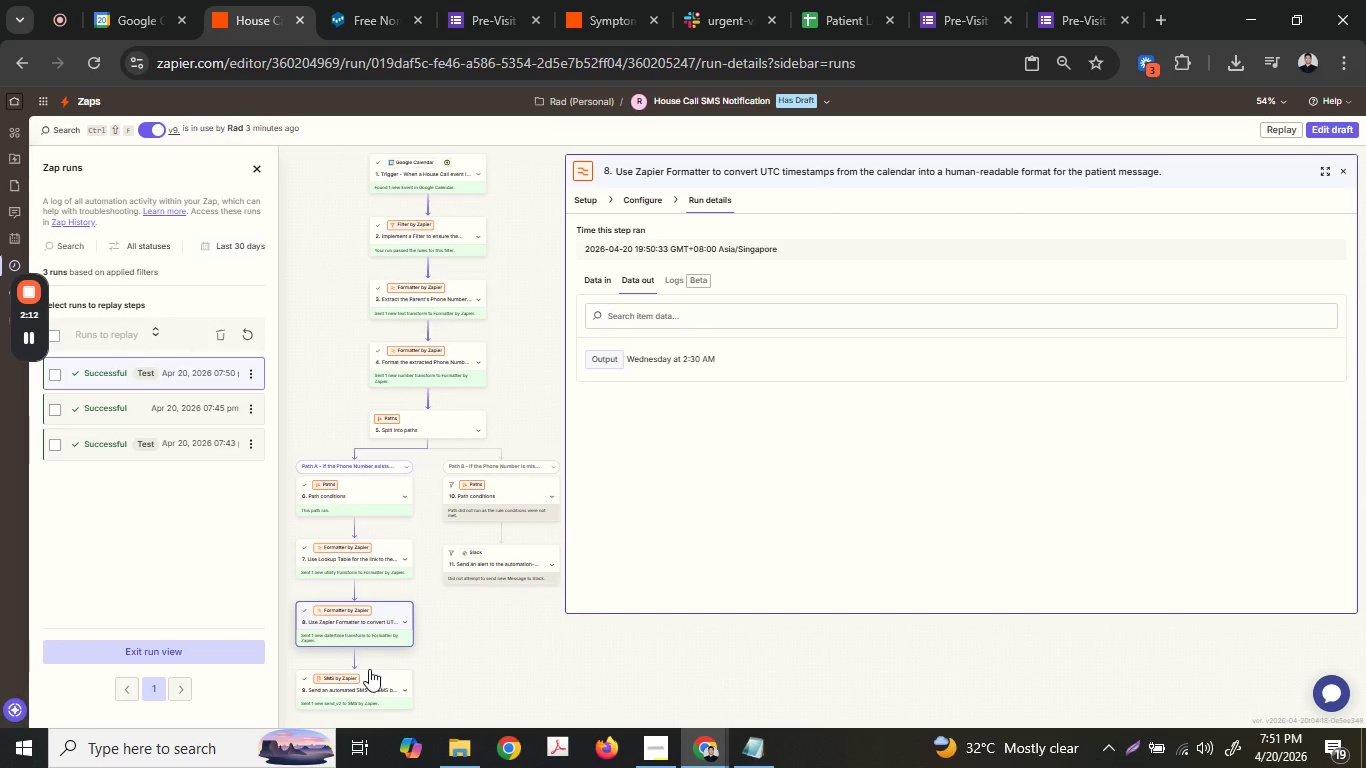 
left_click([358, 682])
 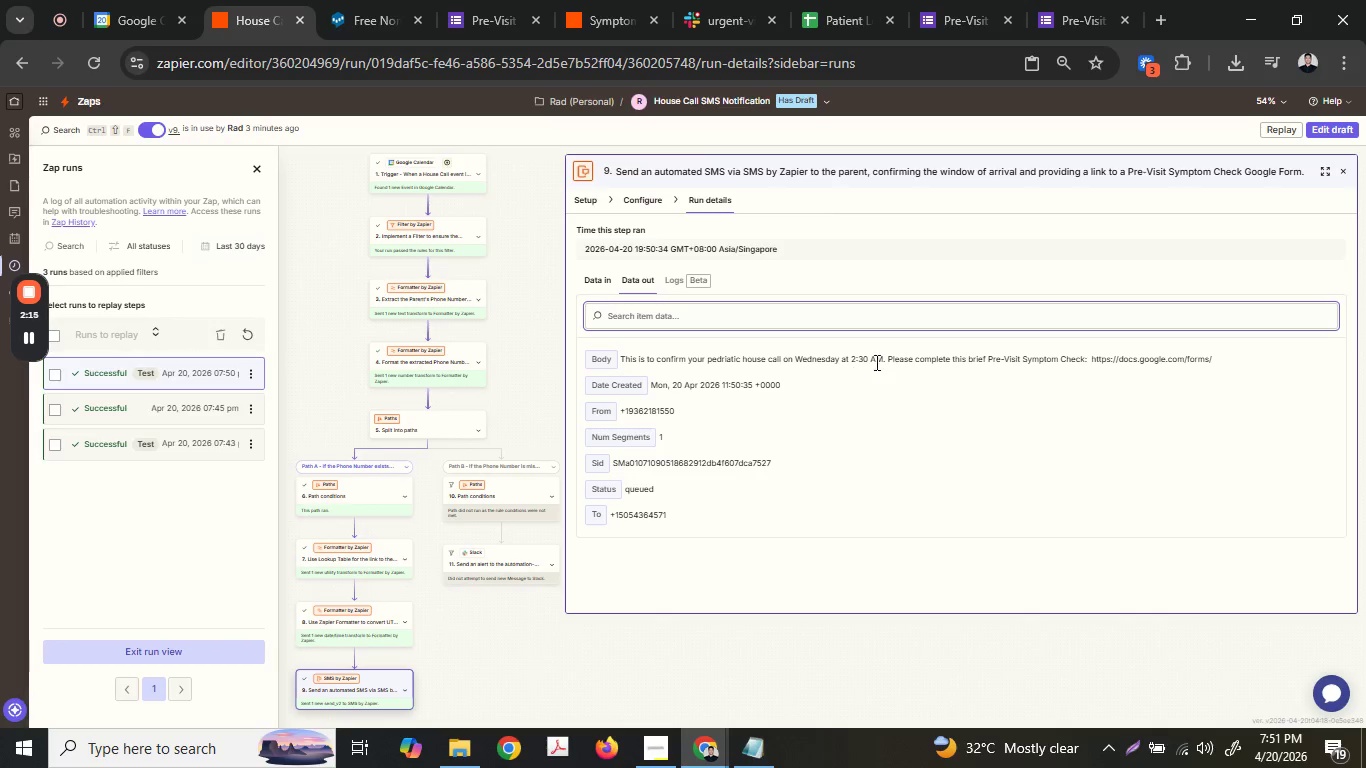 
double_click([893, 355])
 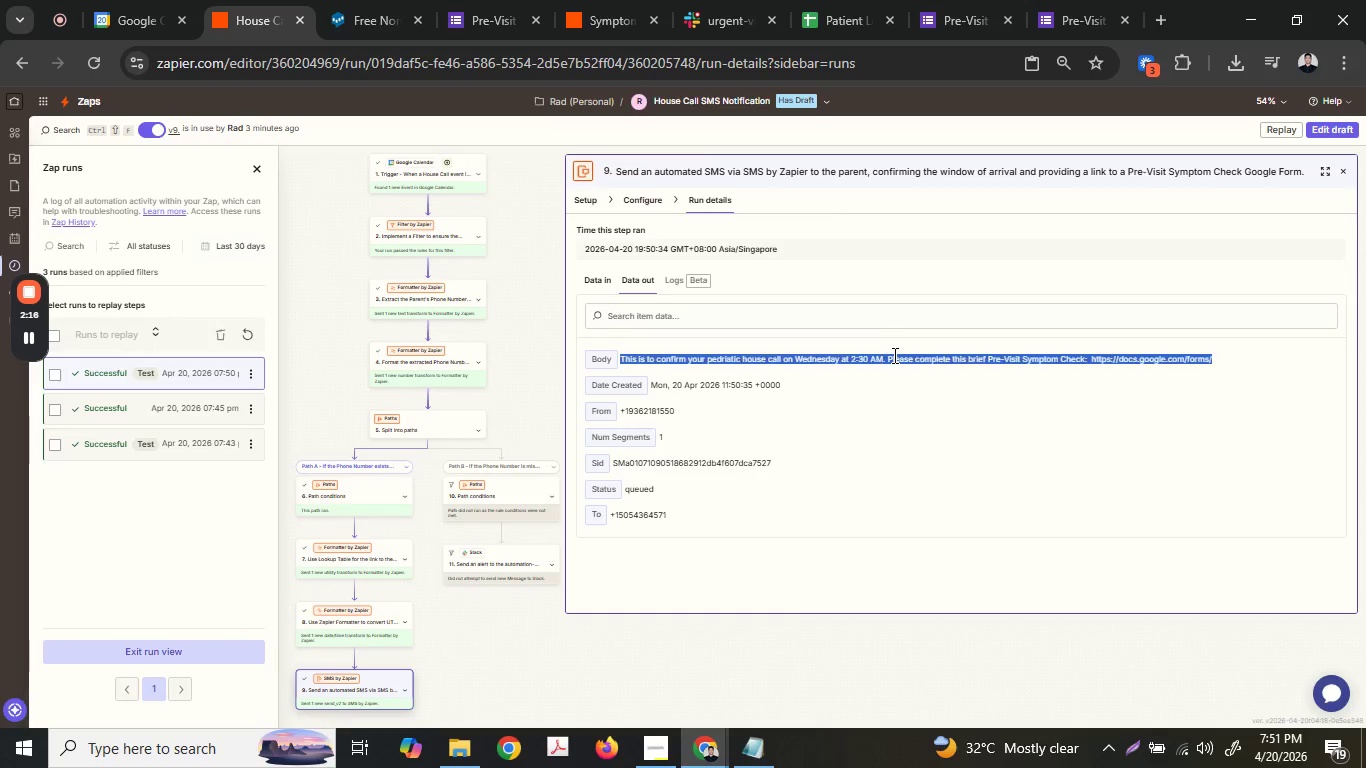 
triple_click([893, 355])
 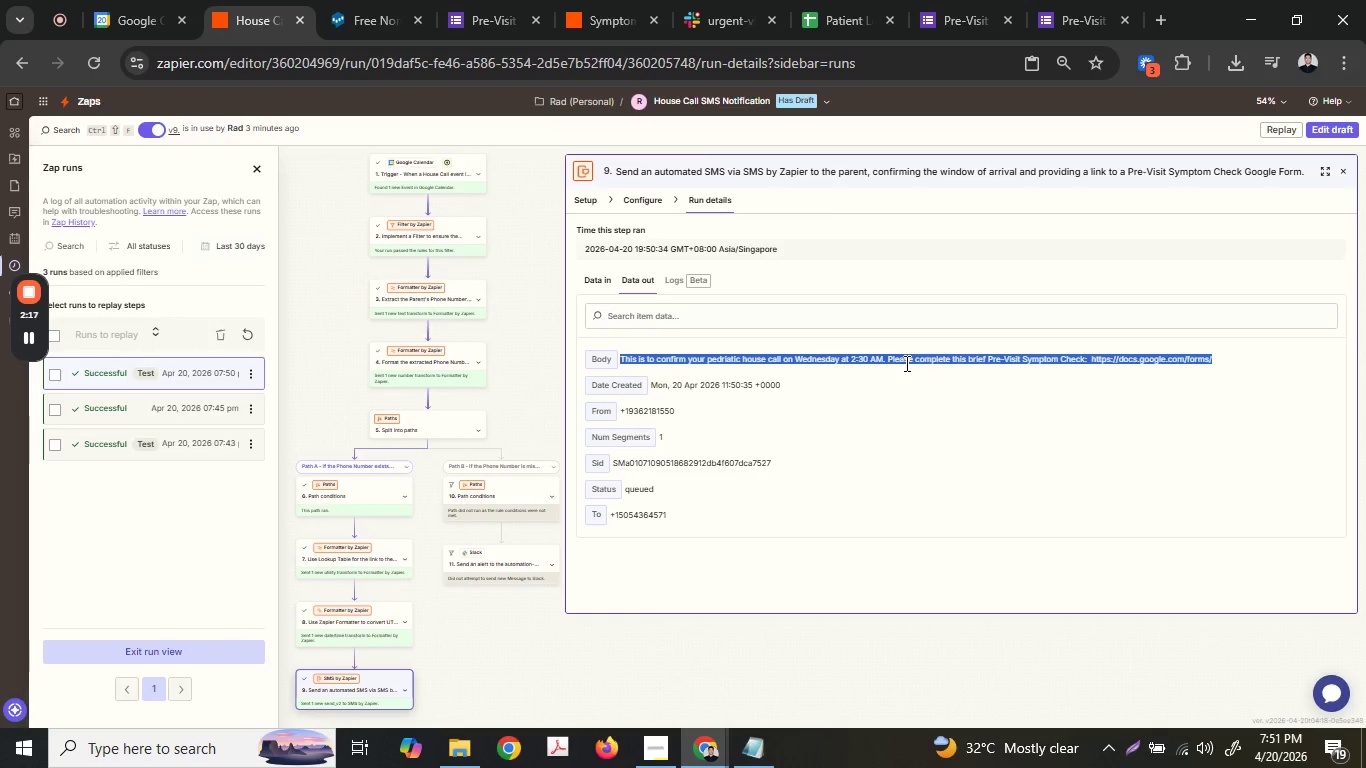 
left_click([905, 363])
 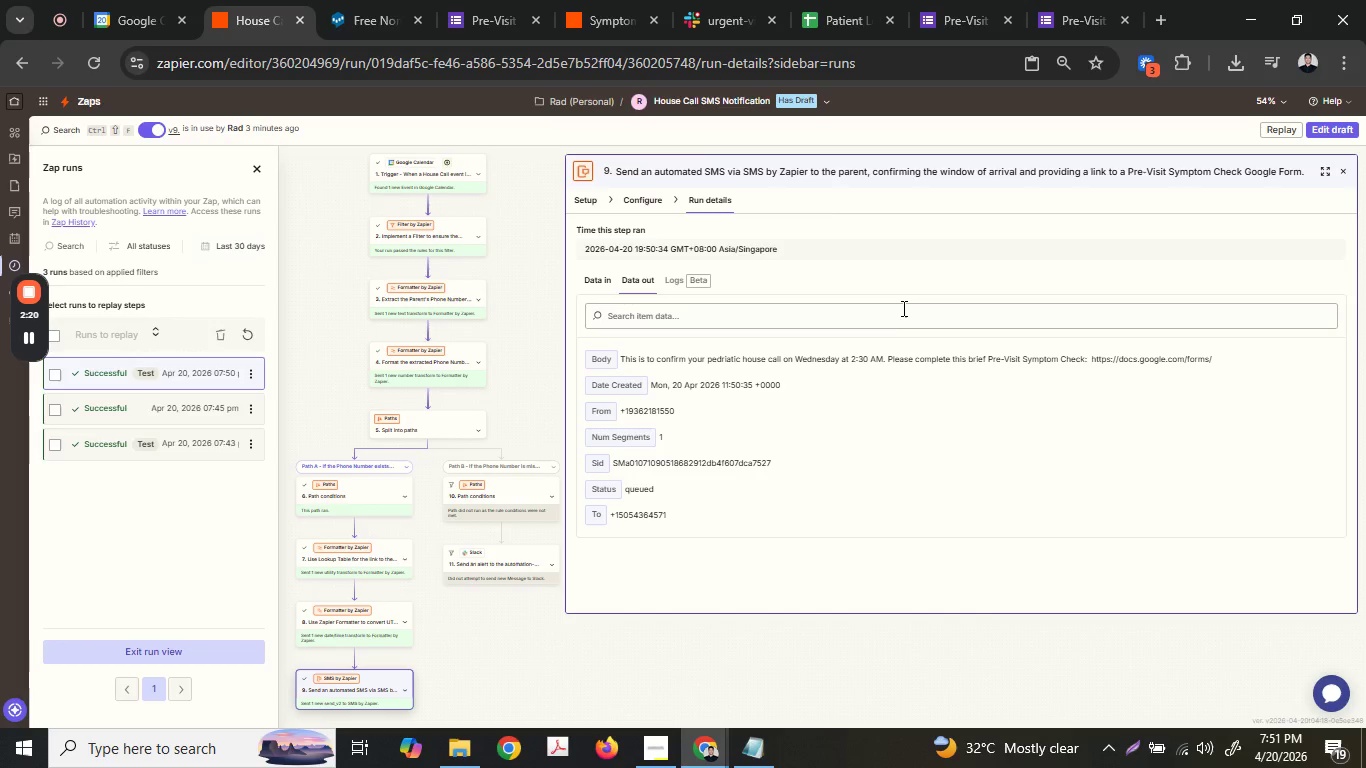 
wait(8.34)
 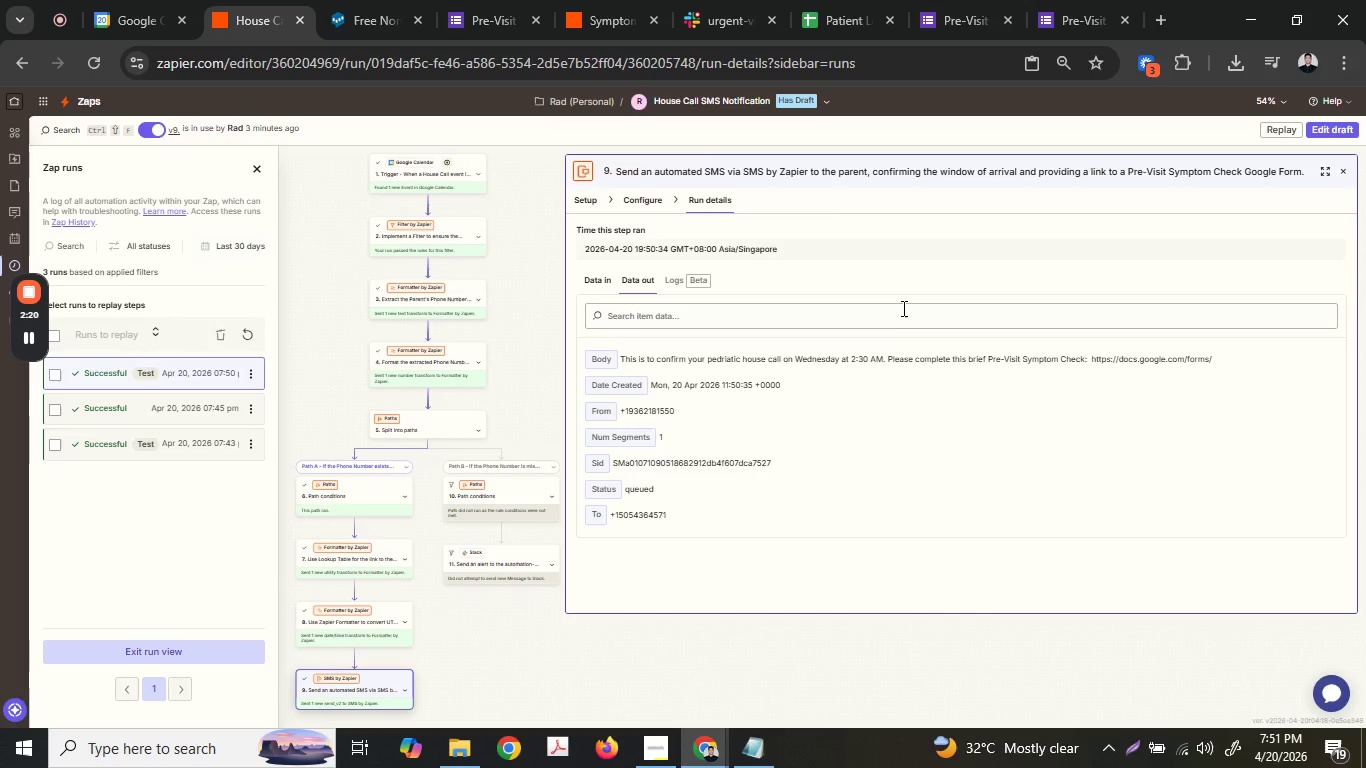 
left_click([32, 295])
 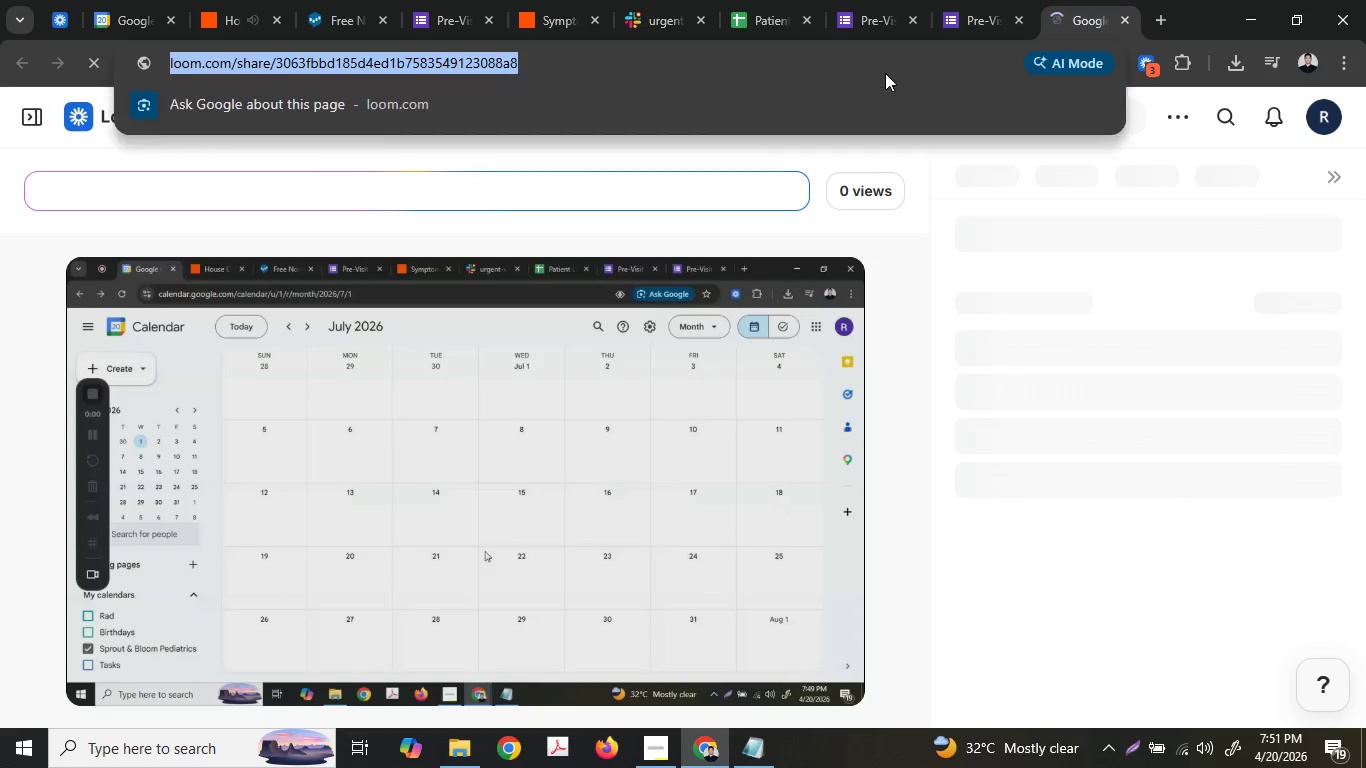 
wait(7.38)
 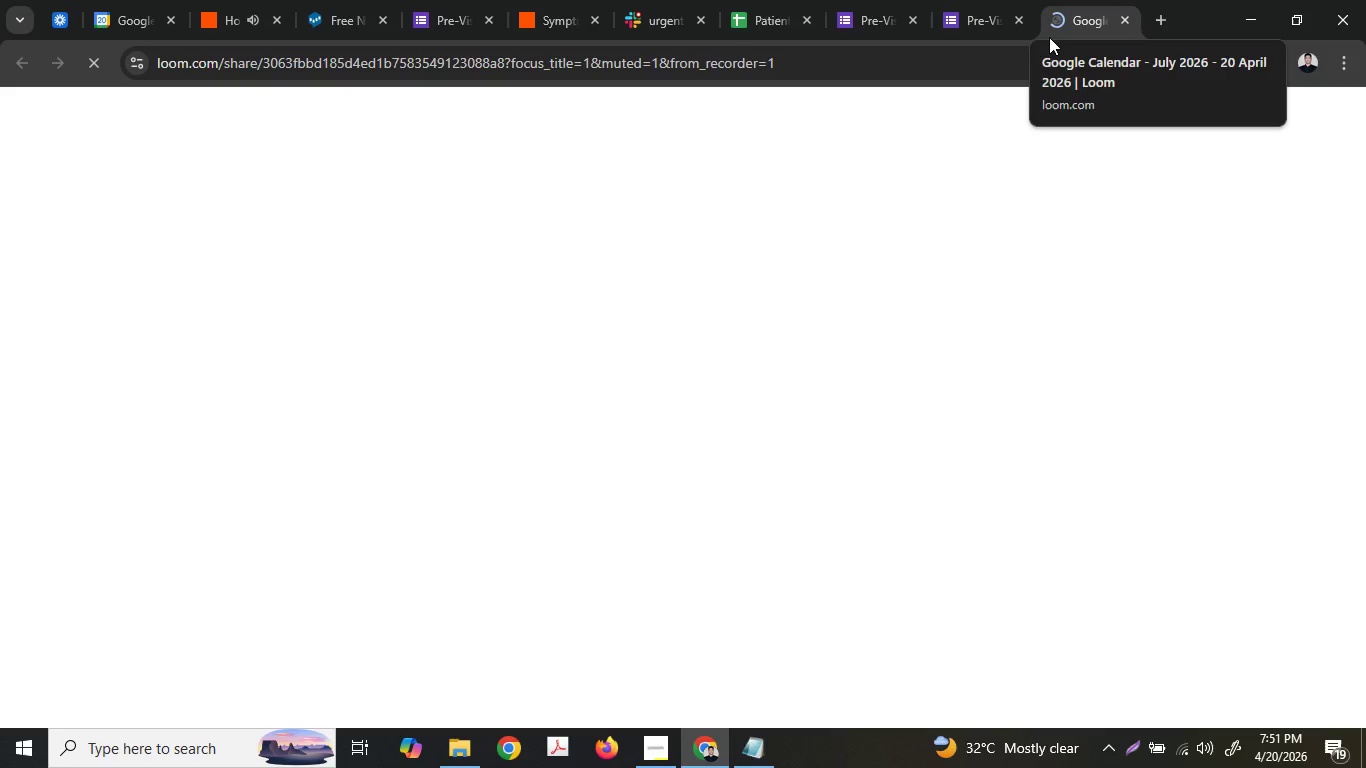 
left_click([1119, 16])
 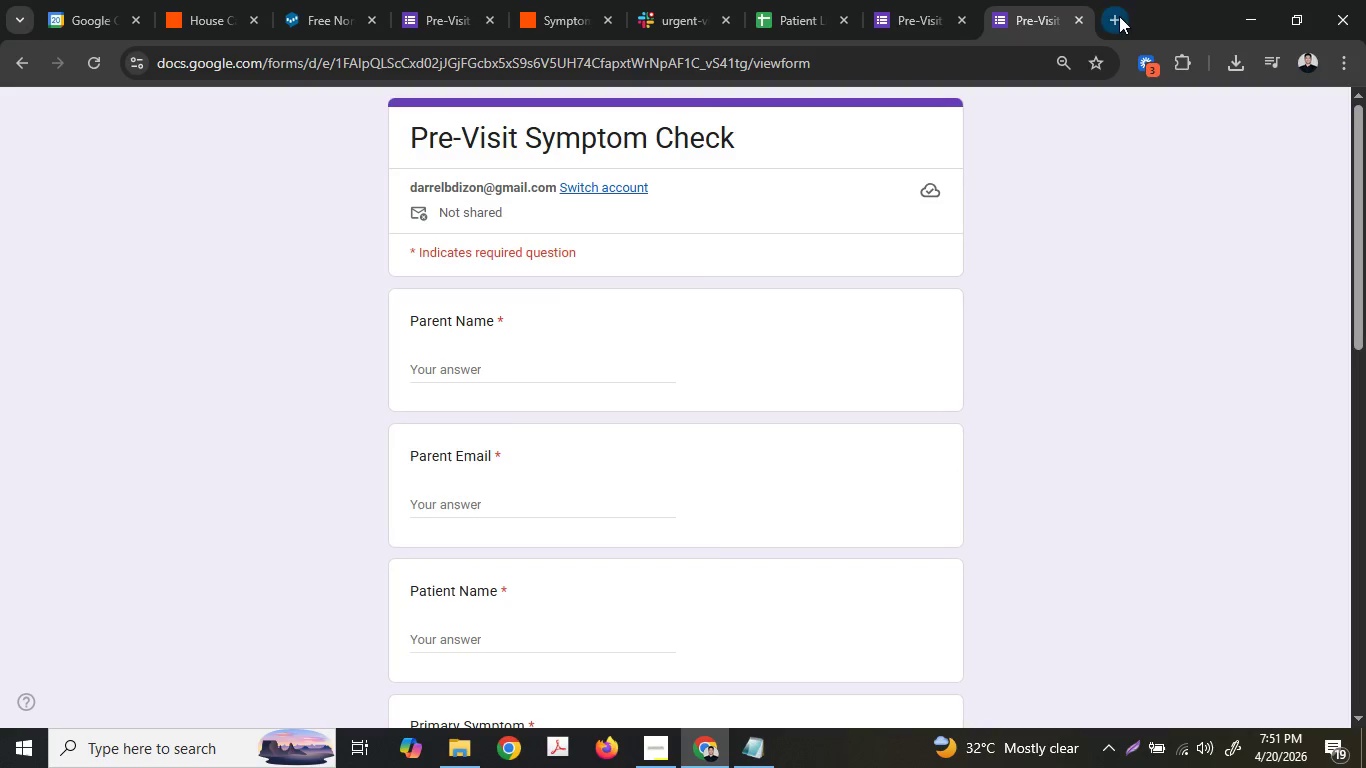 
left_click([1119, 16])
 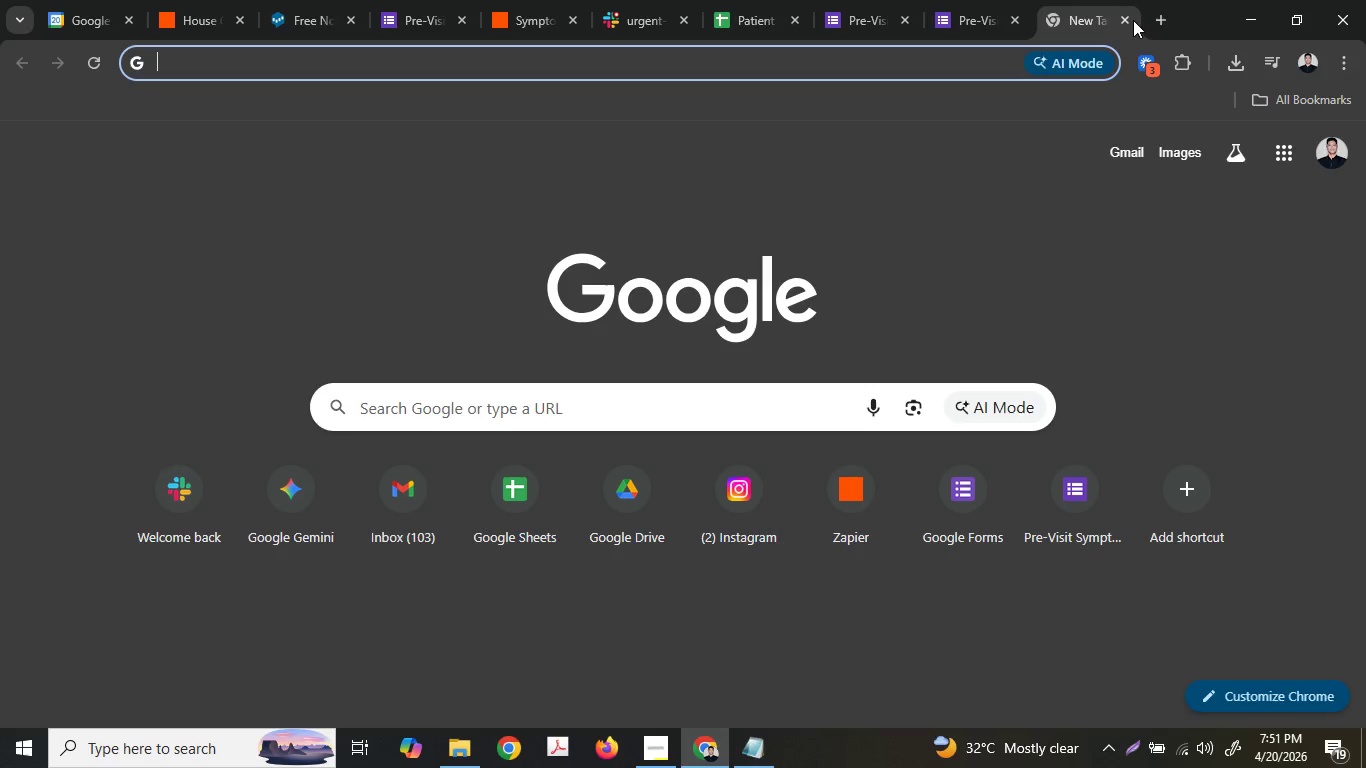 
type(shorten url)
 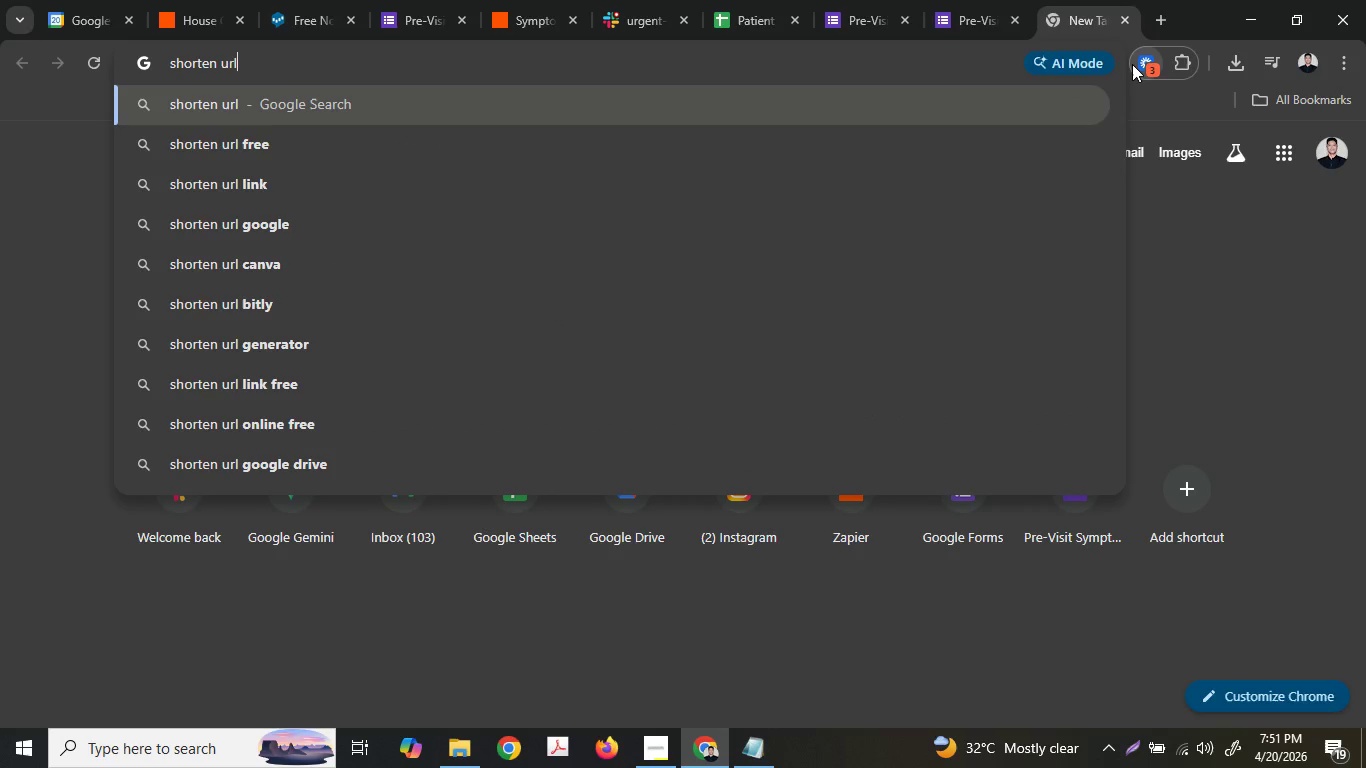 
key(Enter)
 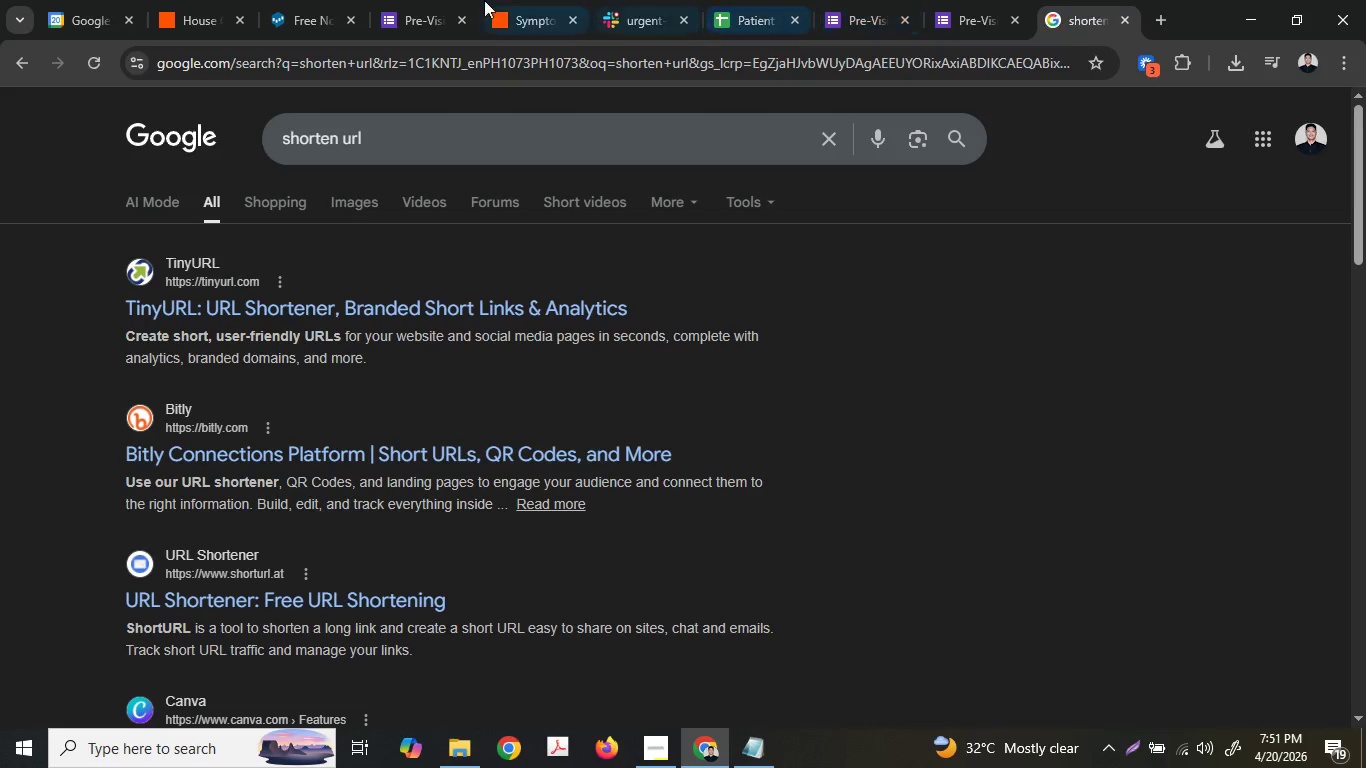 
left_click([437, 0])
 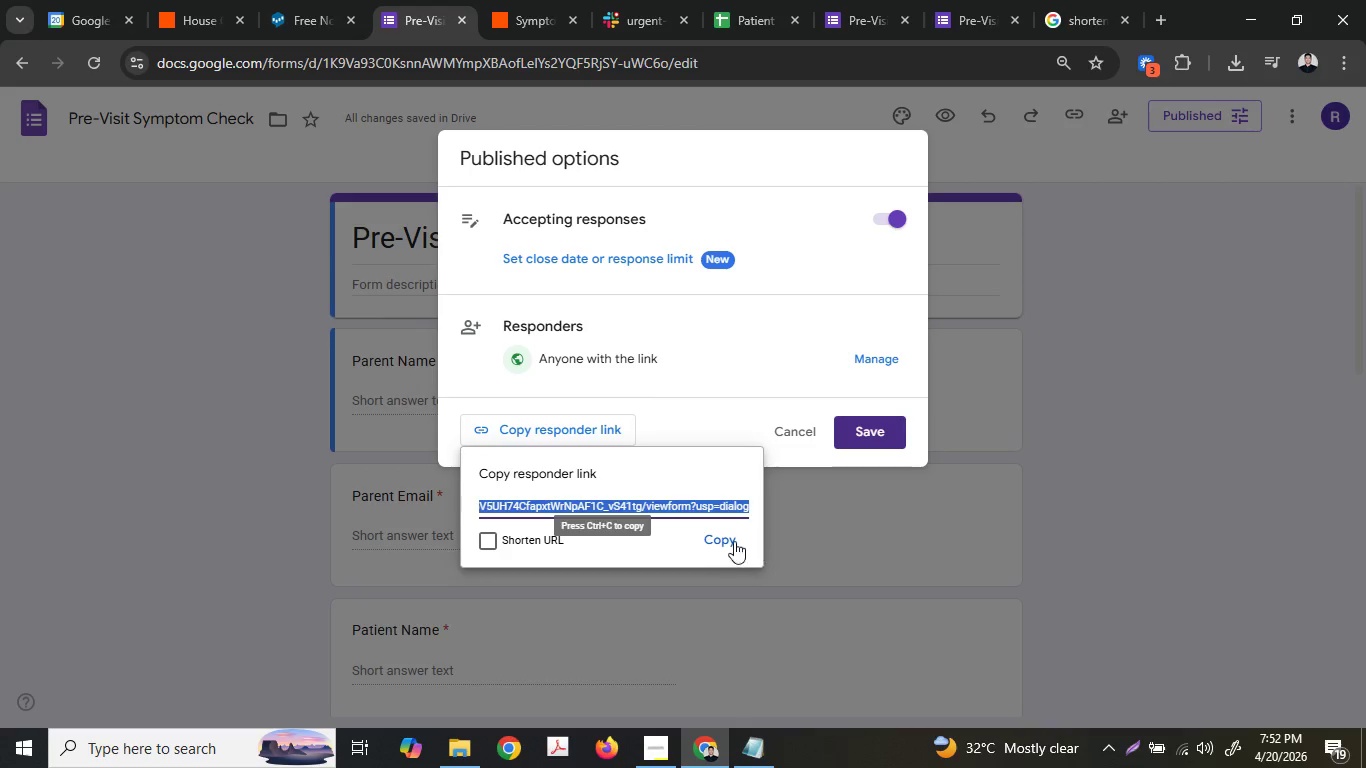 
left_click([1073, 0])
 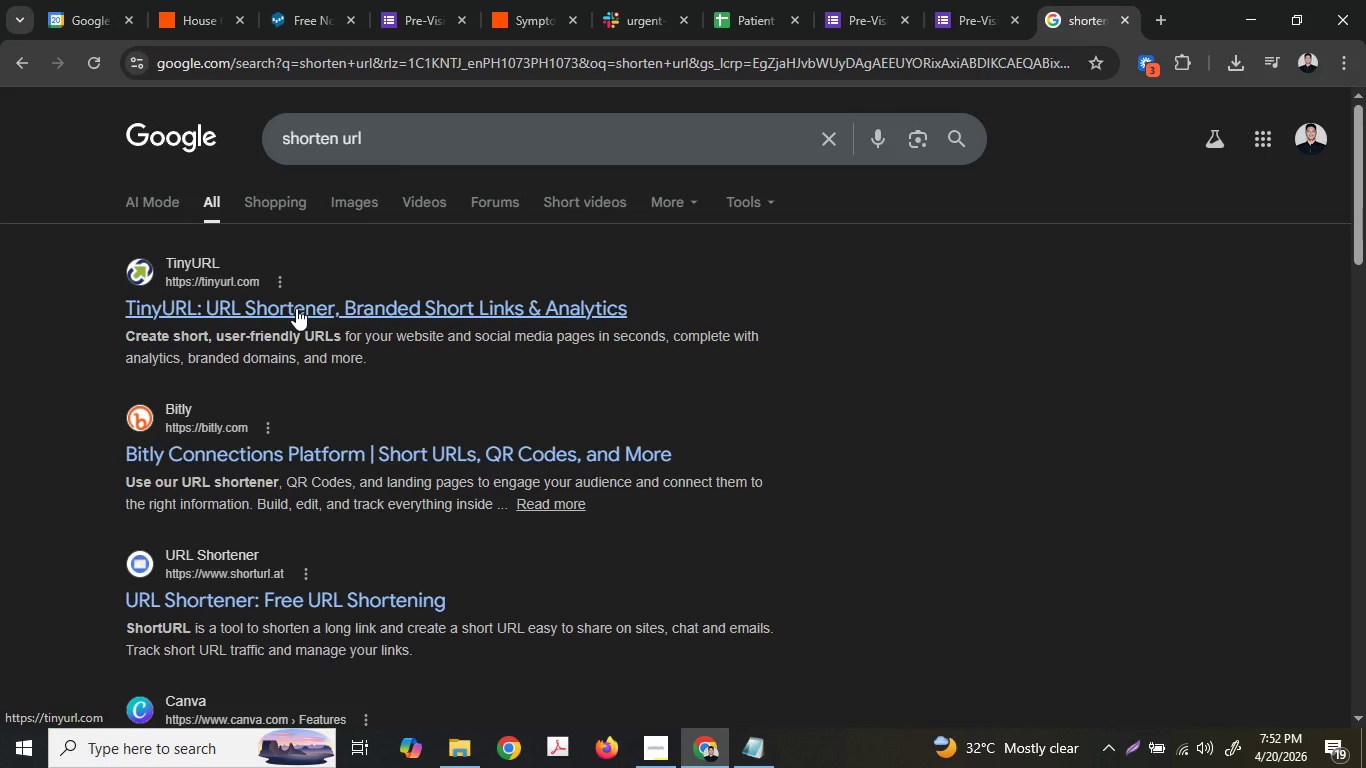 
left_click_drag(start_coordinate=[296, 308], to_coordinate=[392, 435])
 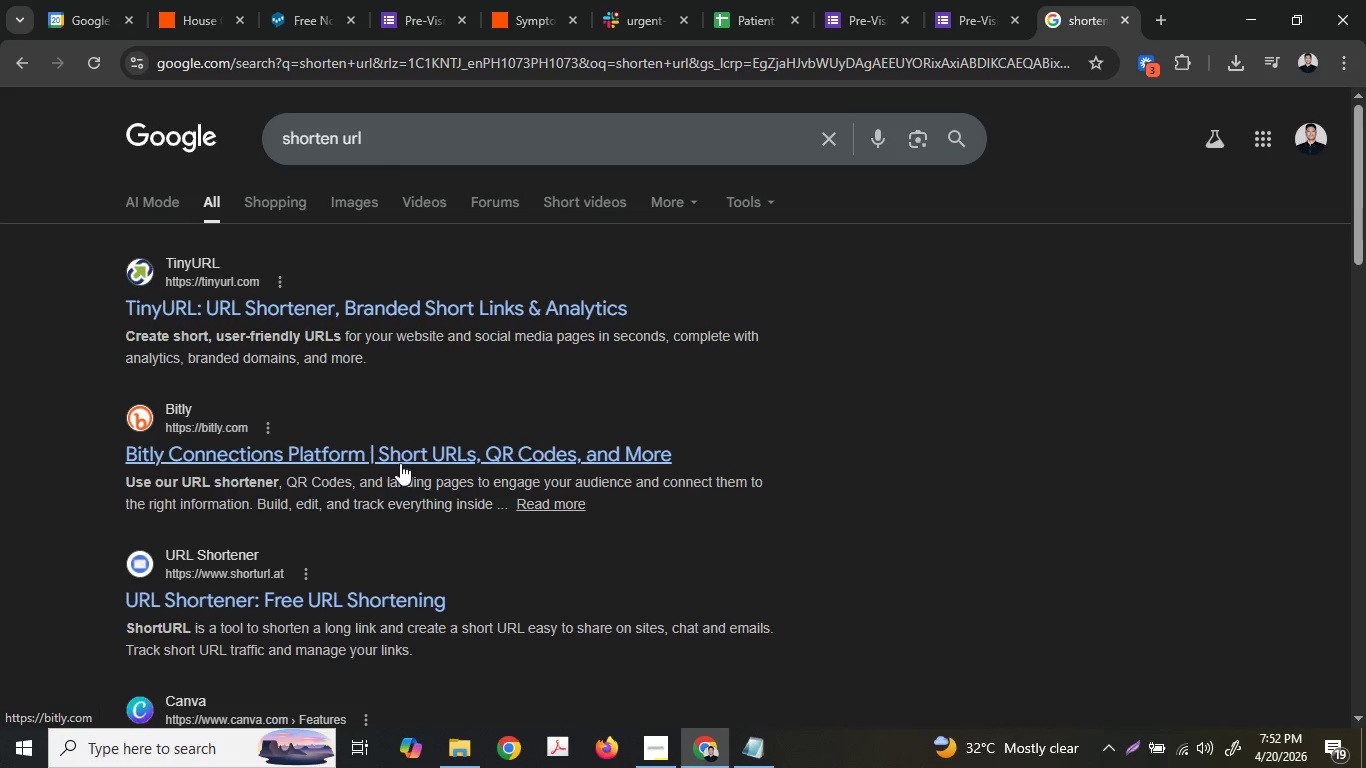 
left_click([400, 463])
 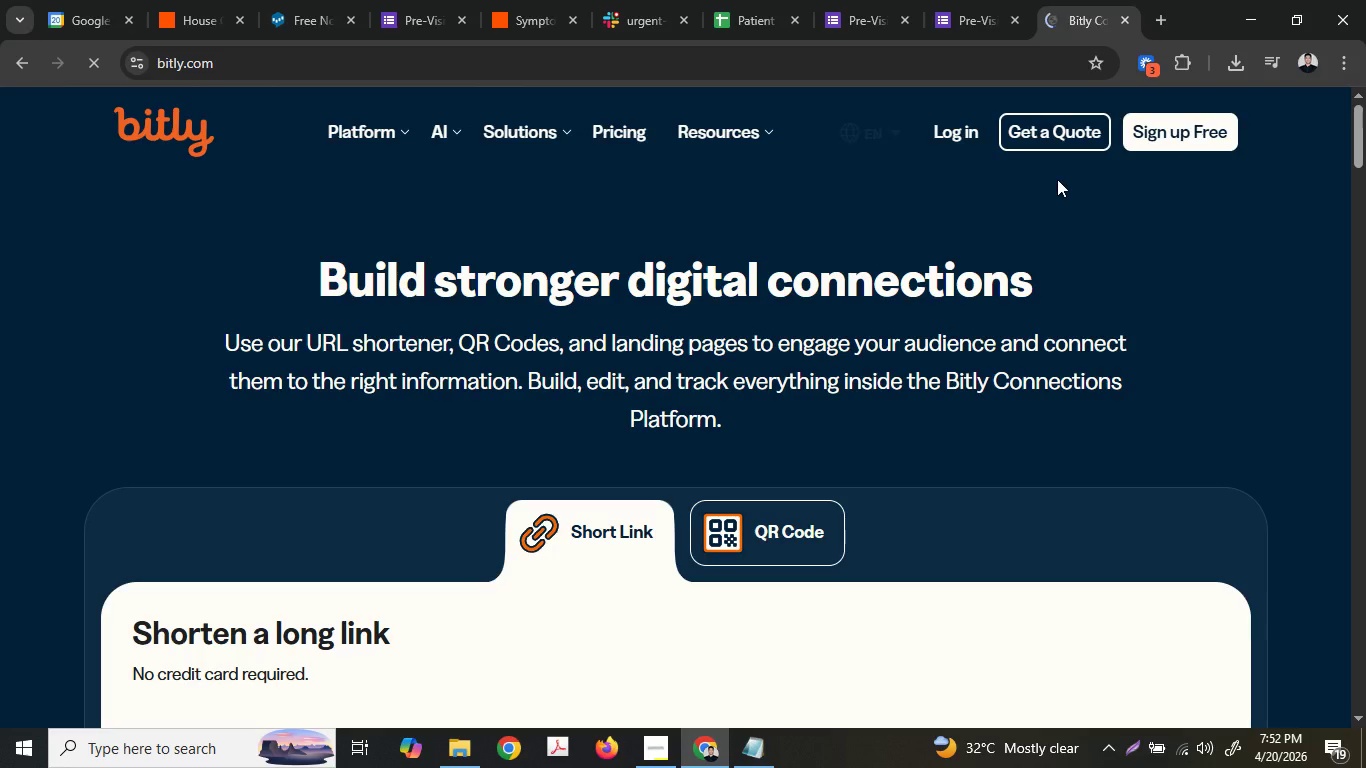 
double_click([344, 416])
 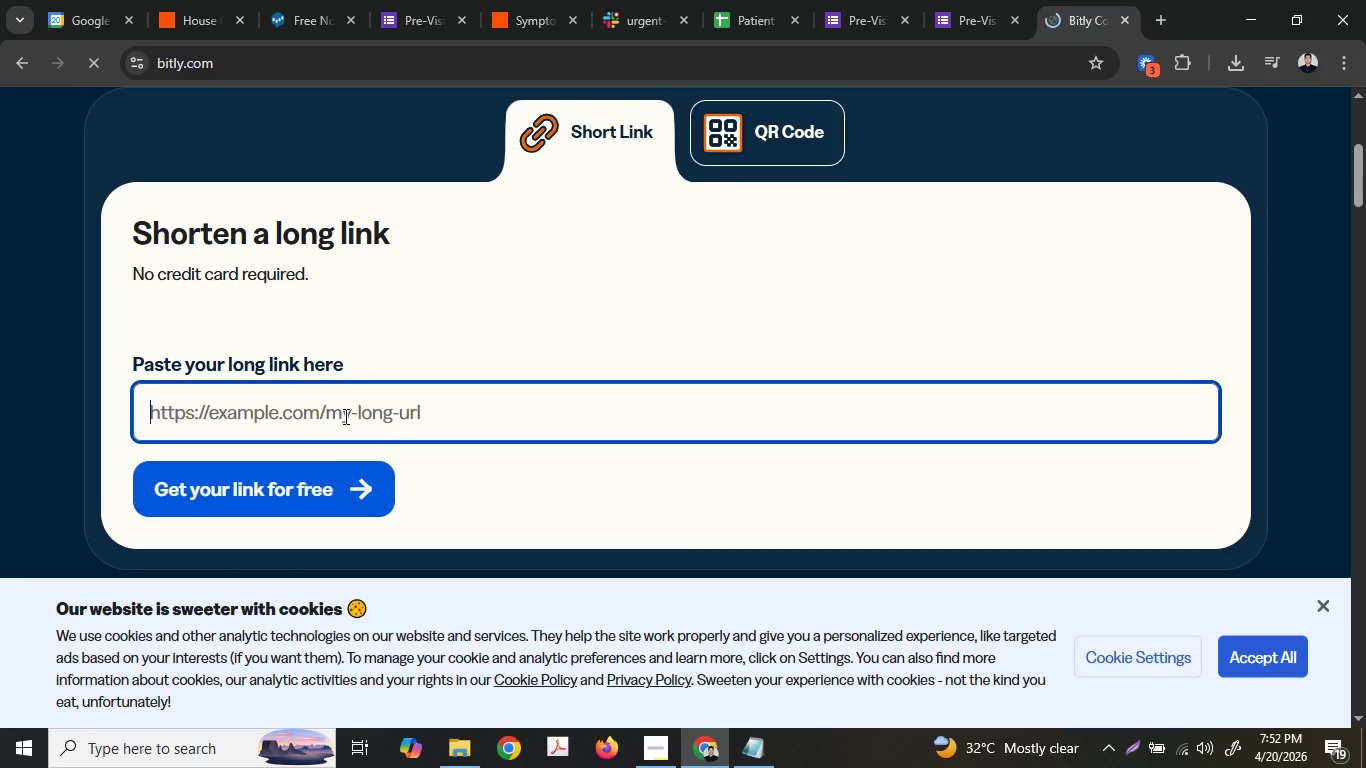 
triple_click([344, 416])
 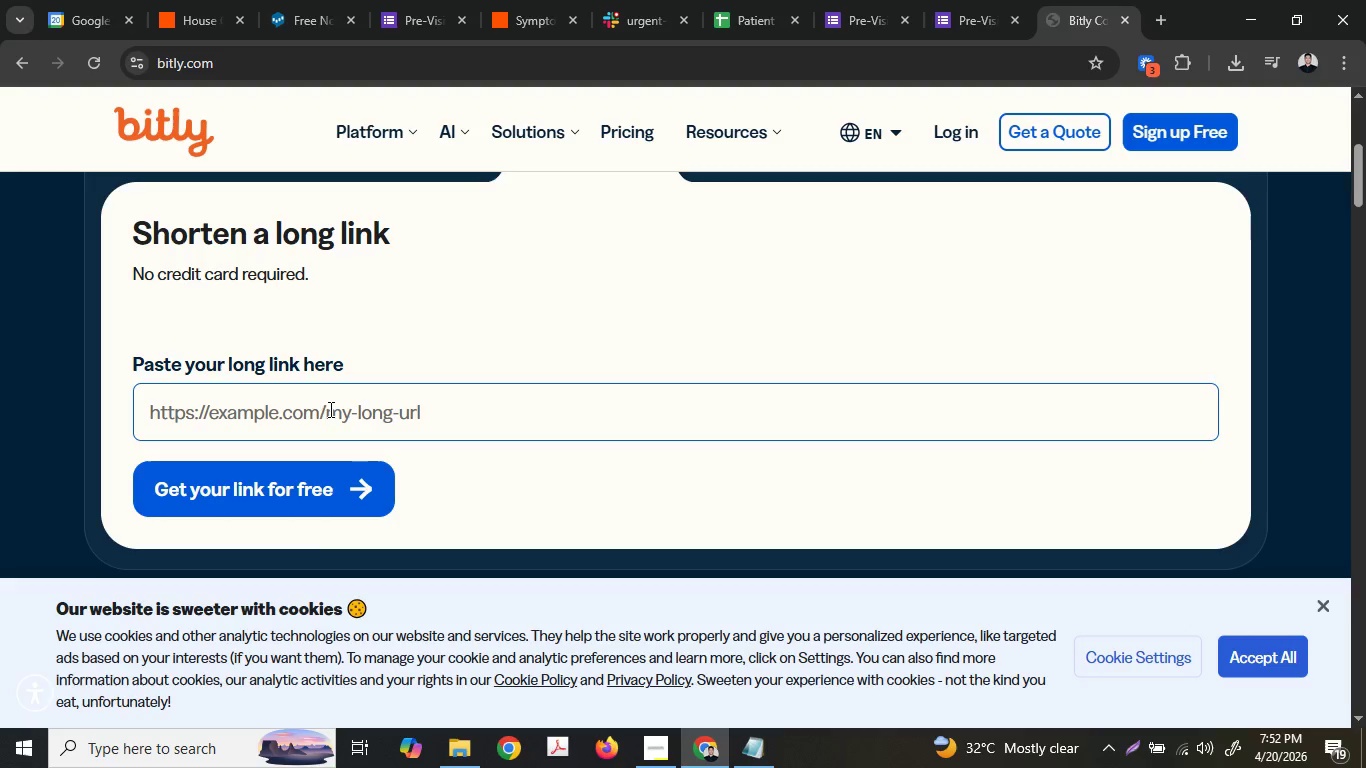 
left_click([321, 407])
 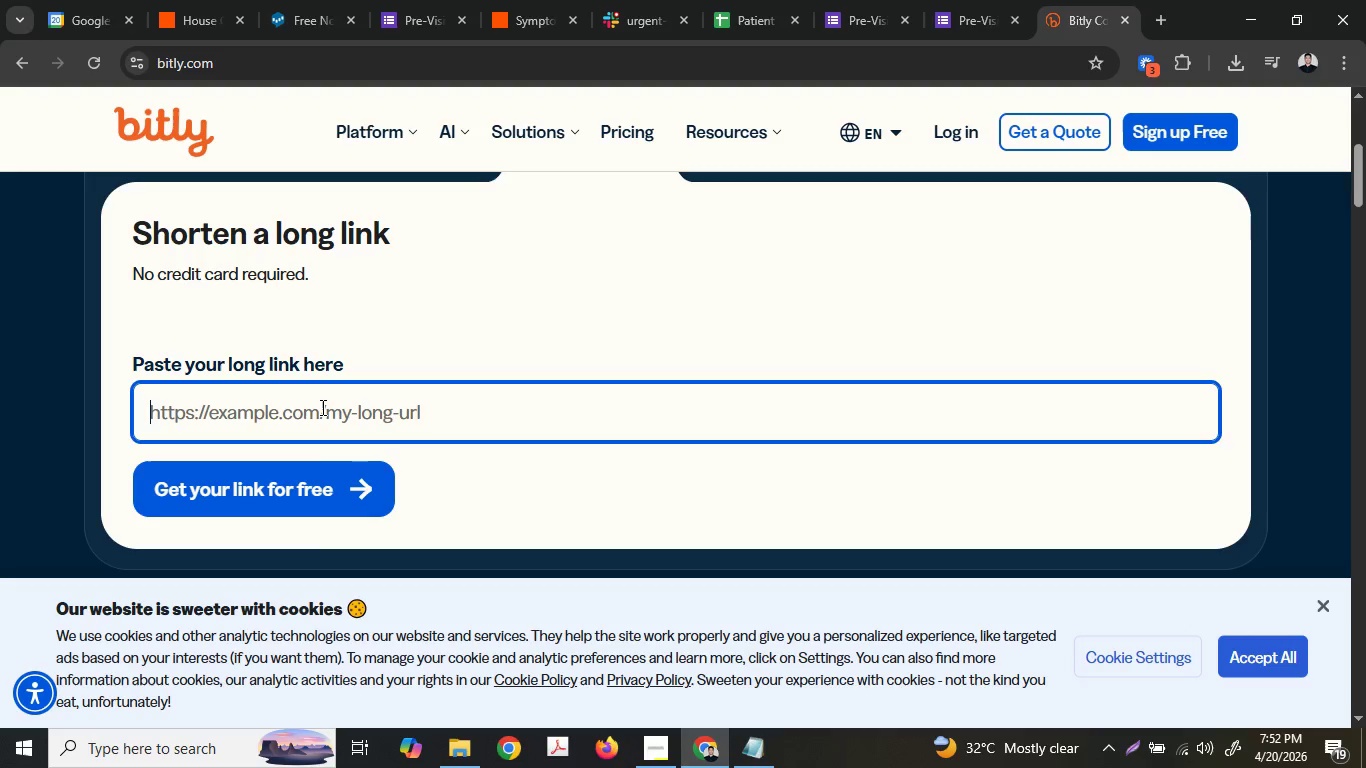 
scroll: coordinate [711, 516], scroll_direction: down, amount: 4.0
 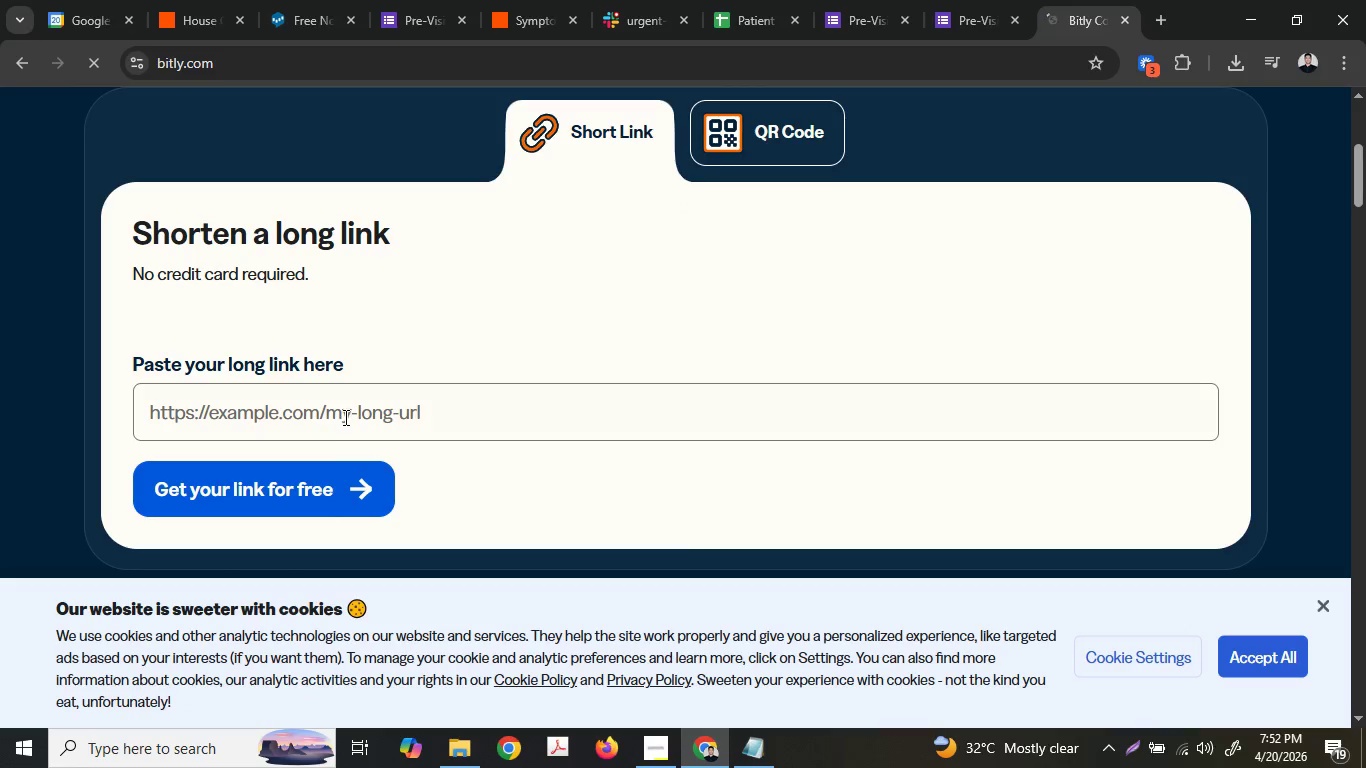 
key(Control+ControlLeft)
 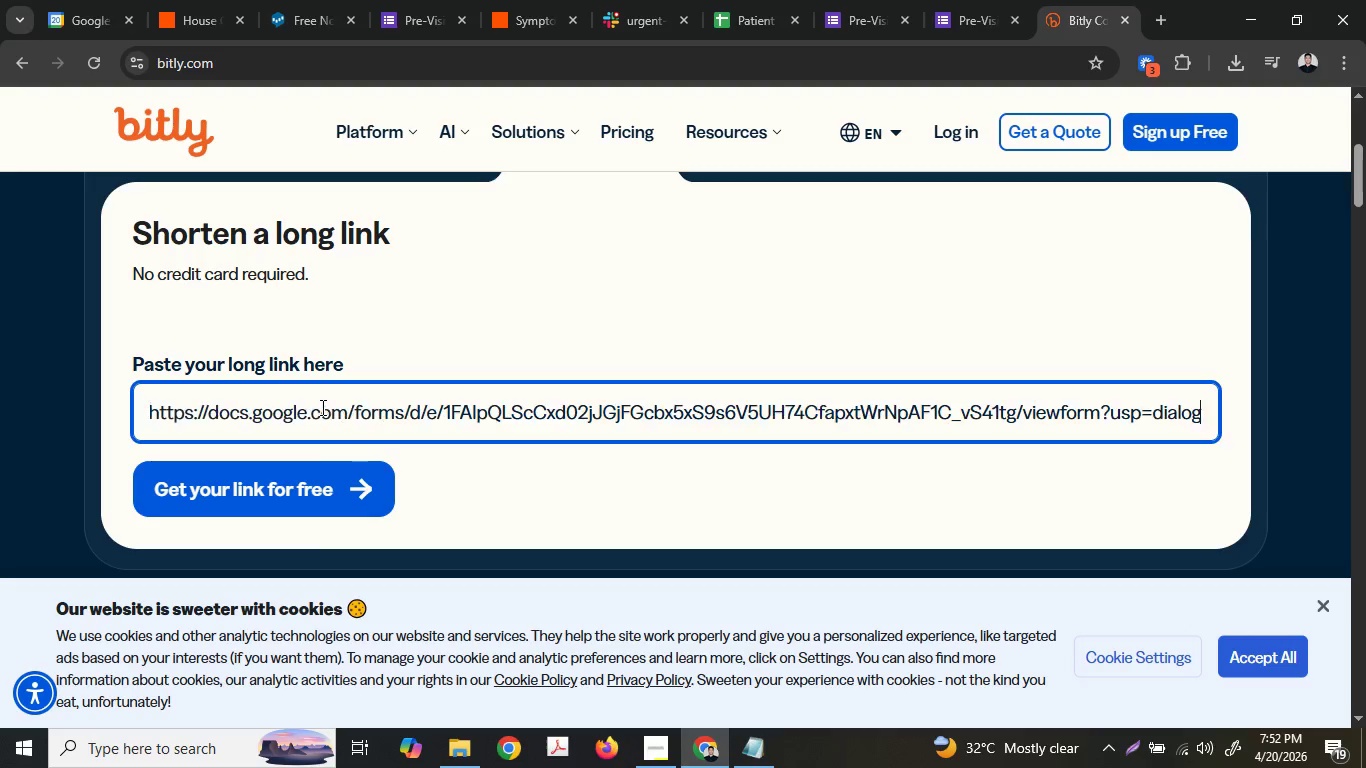 
key(Control+V)
 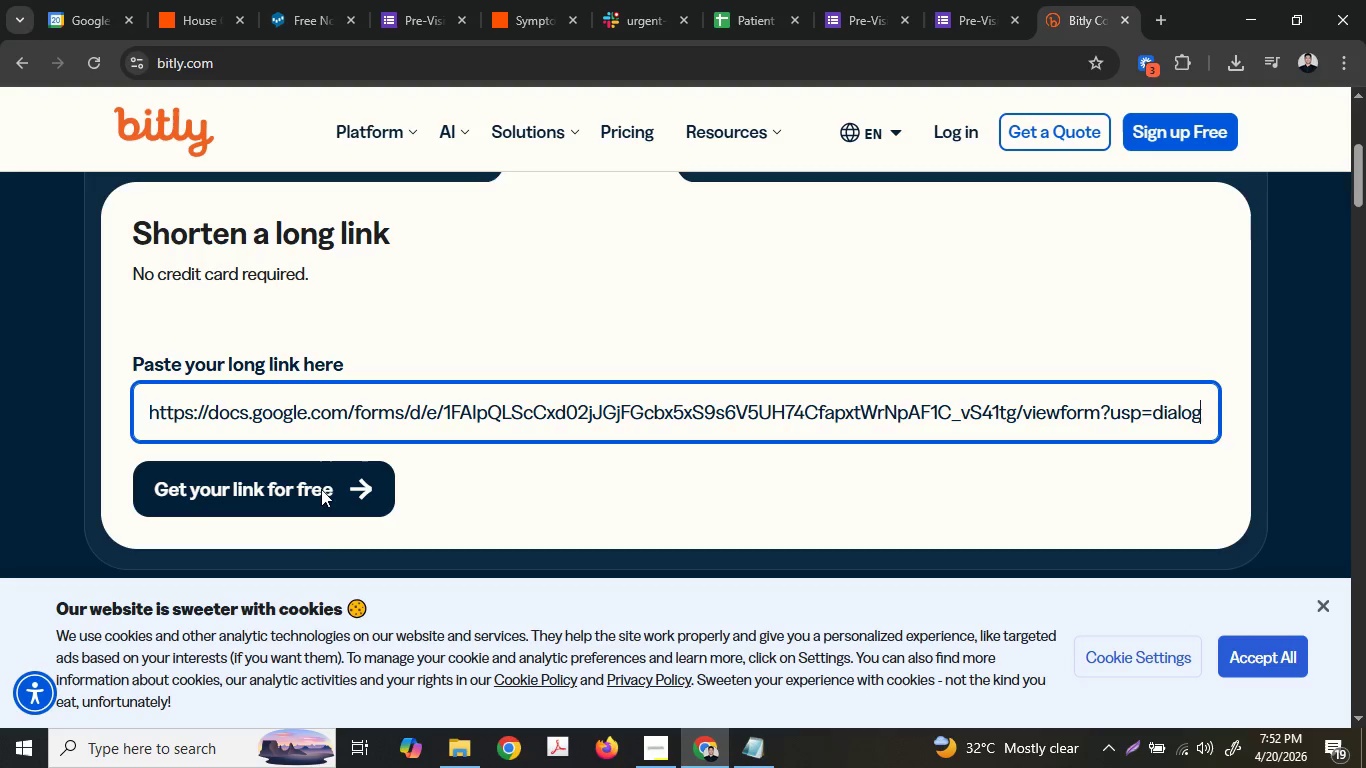 
key(Control+A)
 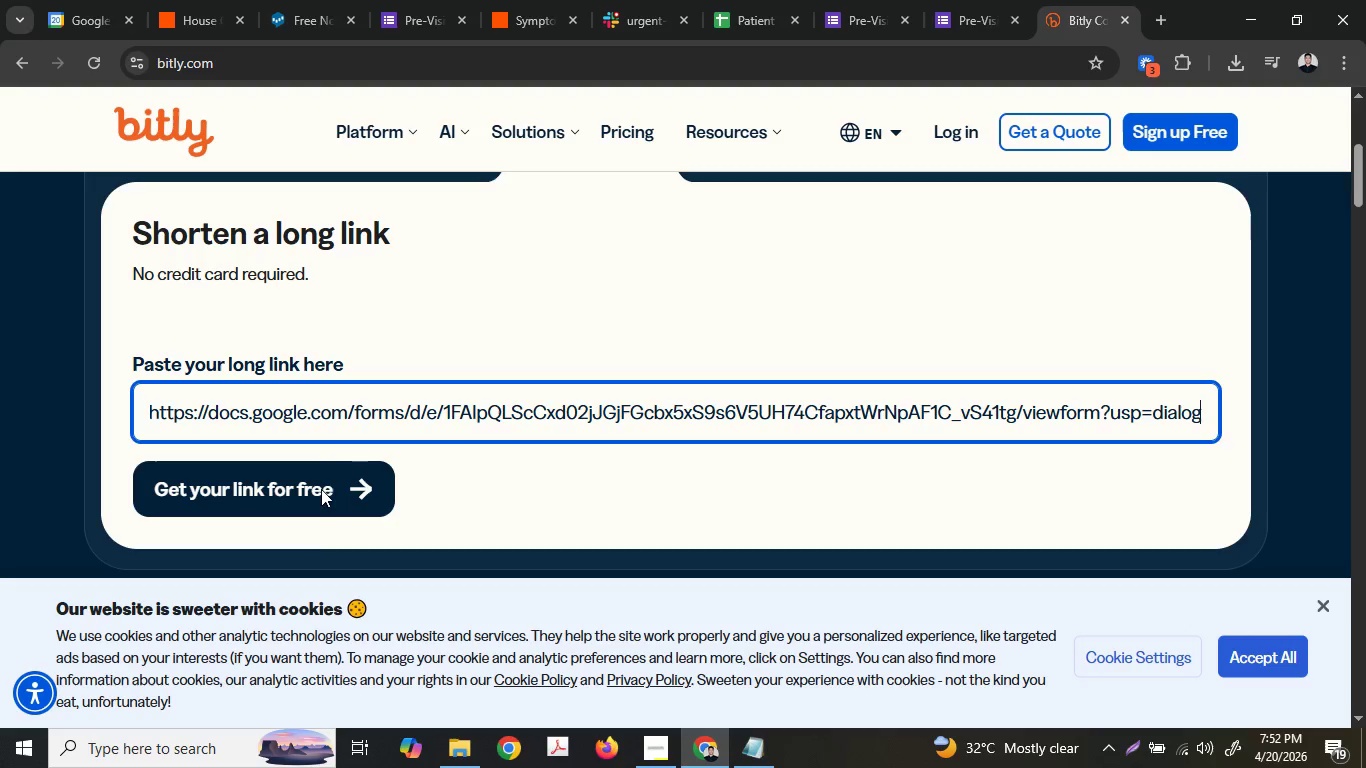 
key(Control+V)
 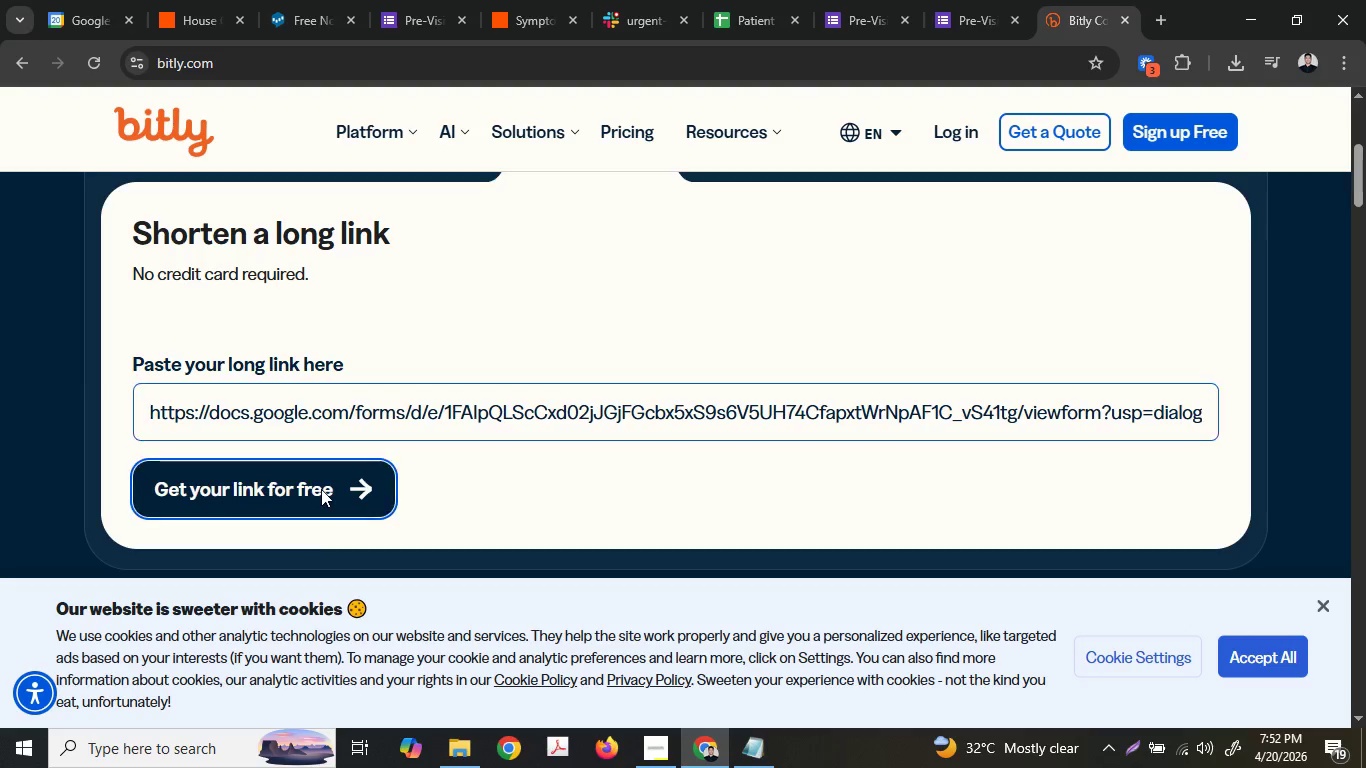 
left_click([321, 489])
 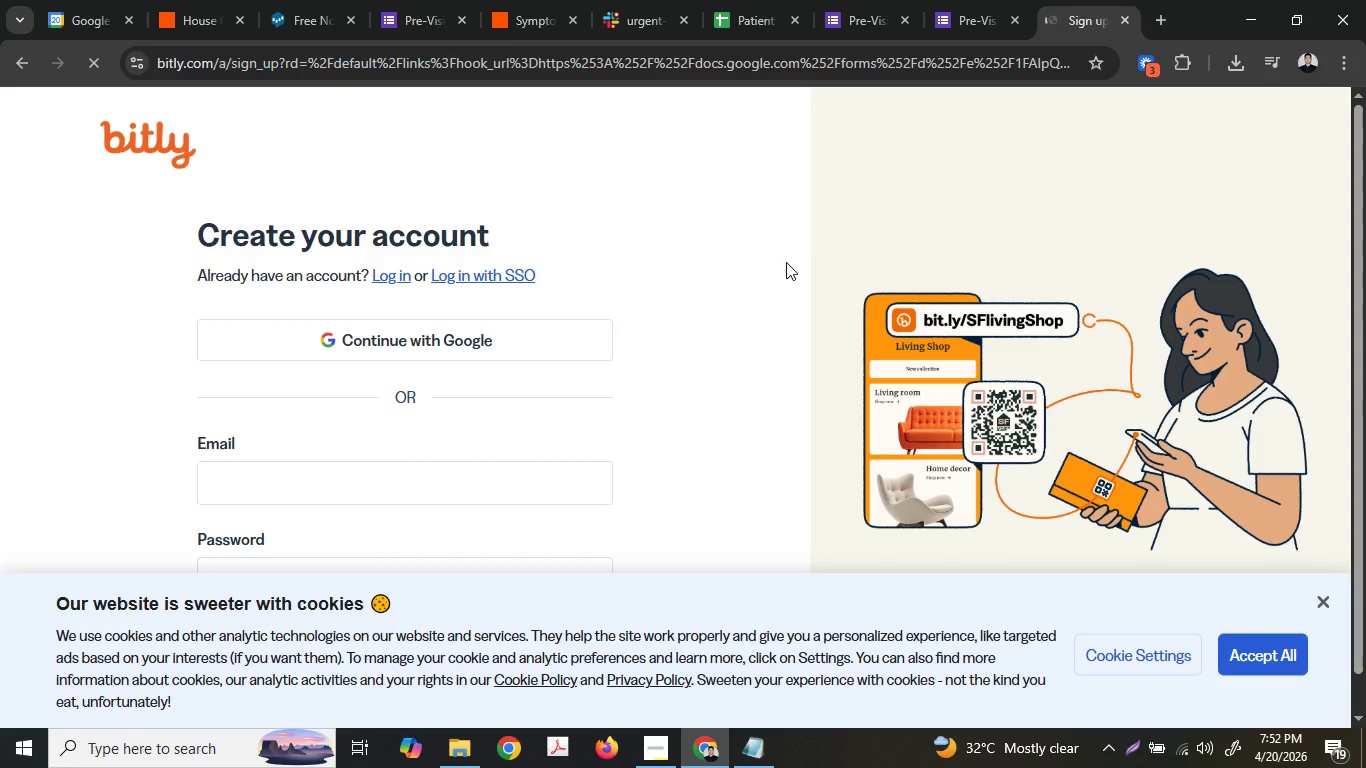 
double_click([491, 346])
 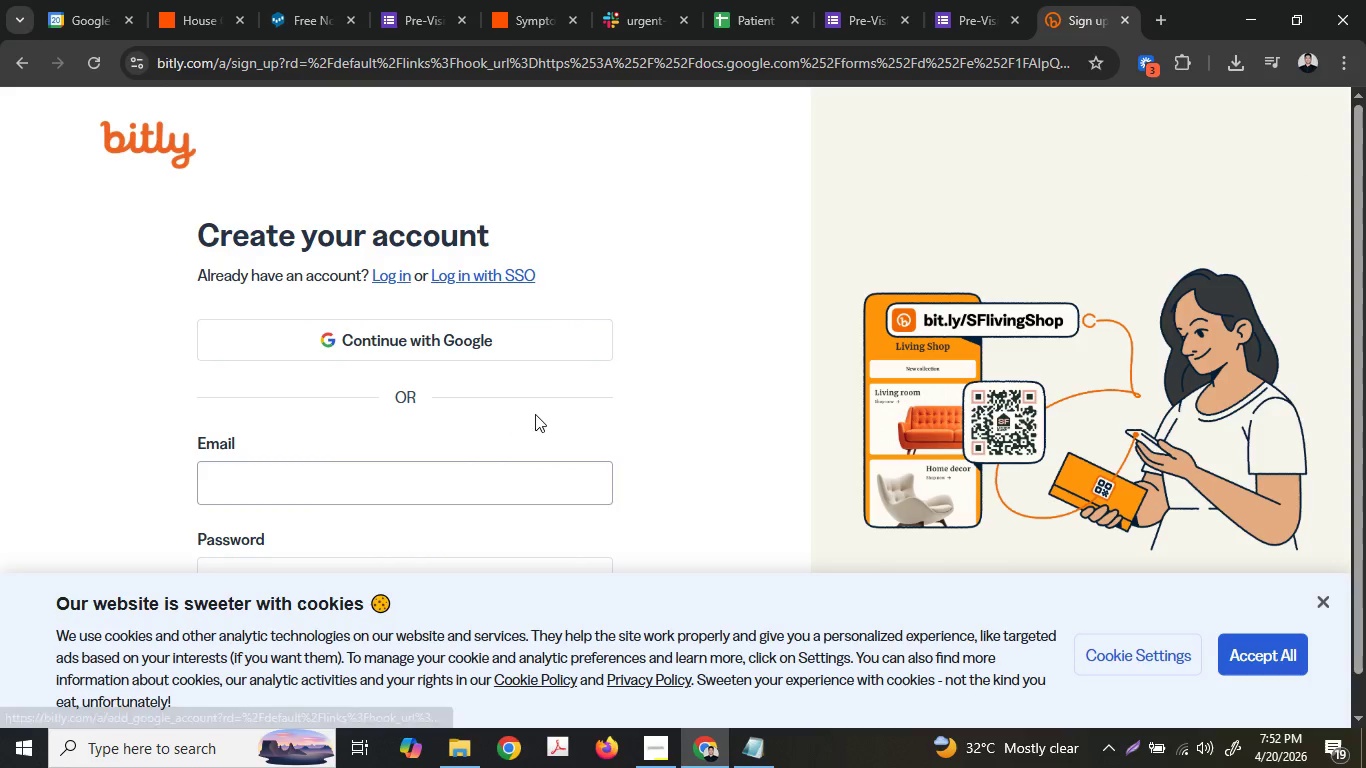 
scroll: coordinate [539, 424], scroll_direction: down, amount: 1.0
 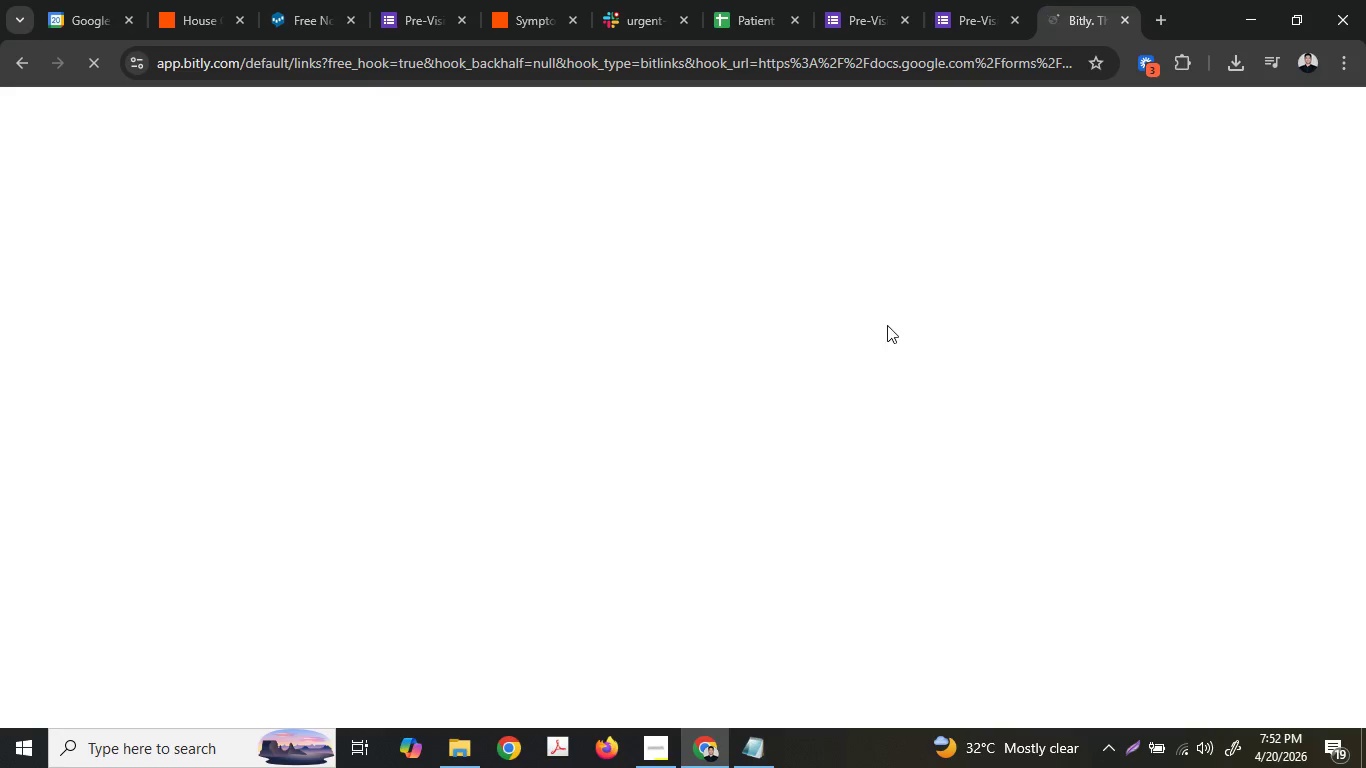 
wait(13.49)
 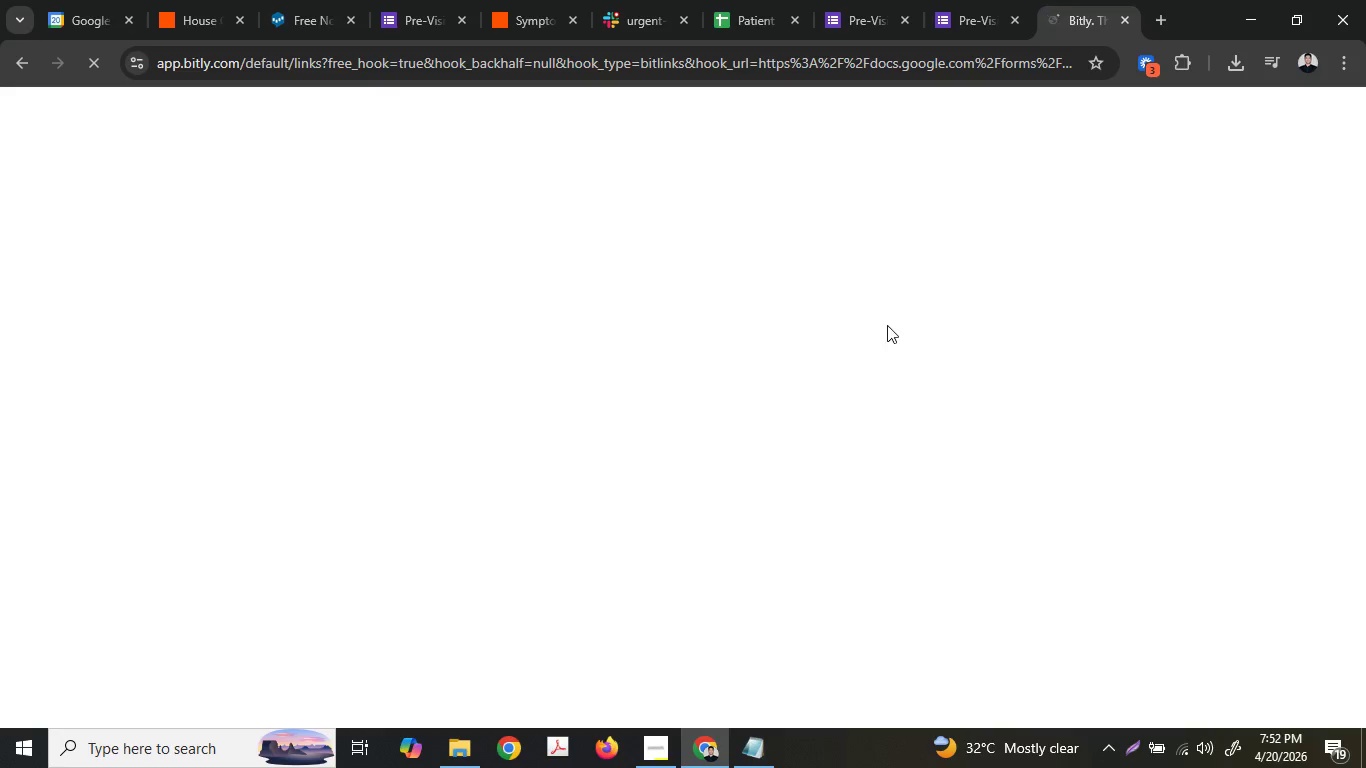 
scroll: coordinate [504, 488], scroll_direction: down, amount: 3.0
 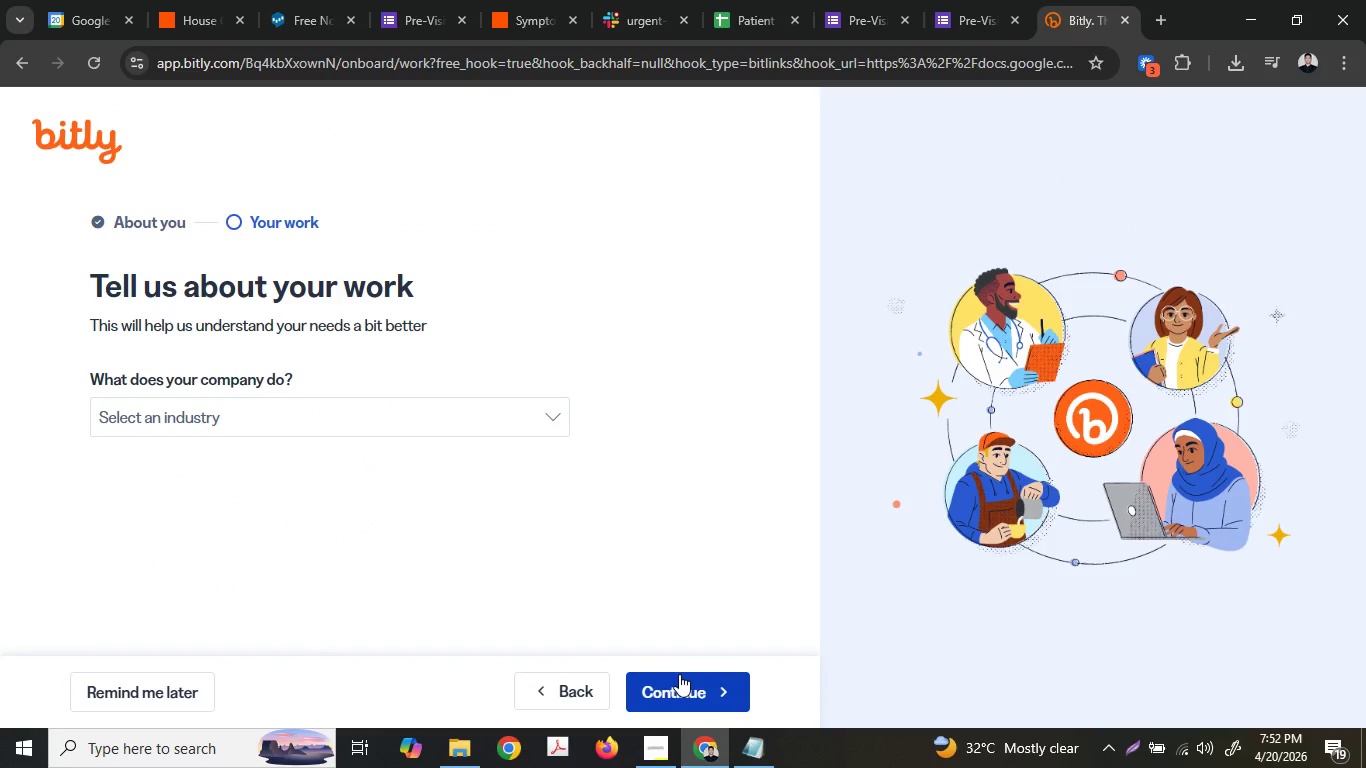 
left_click_drag(start_coordinate=[679, 674], to_coordinate=[166, 652])
 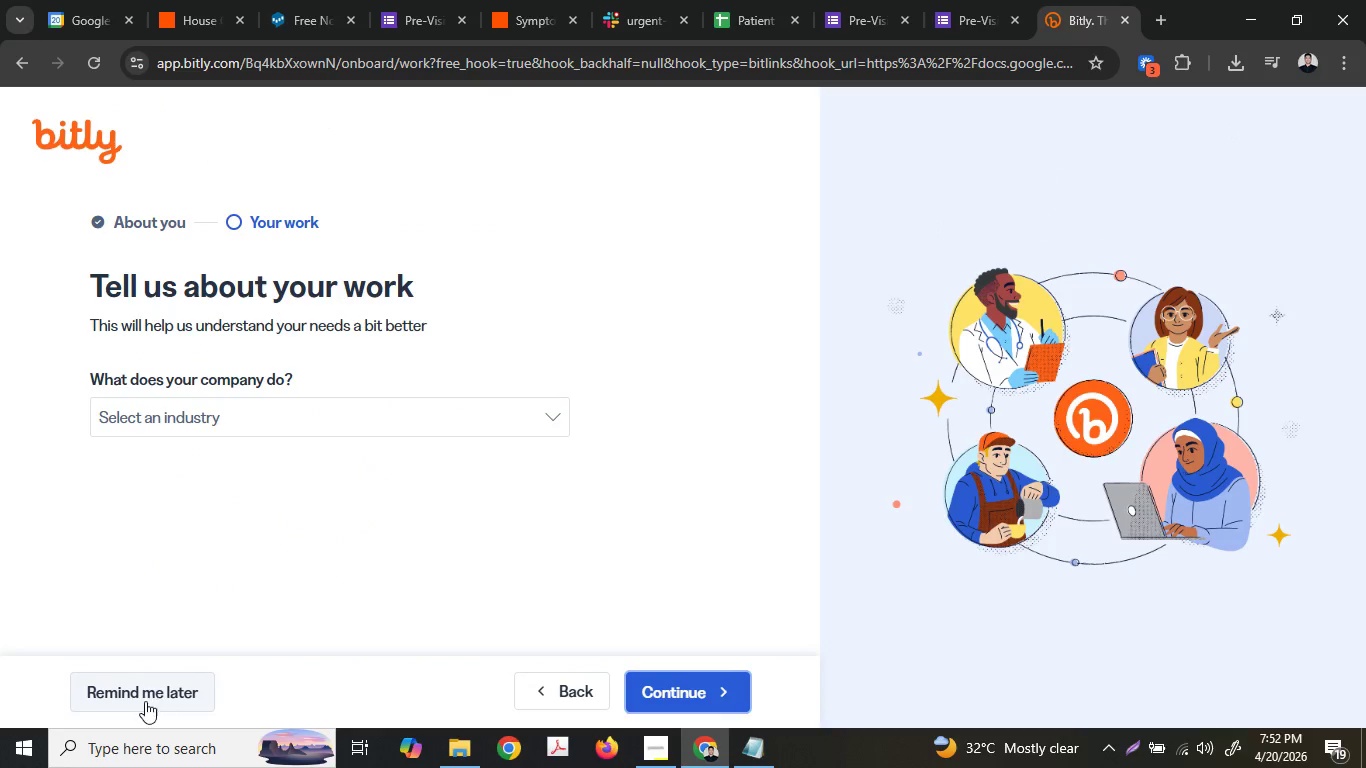 
left_click([145, 701])
 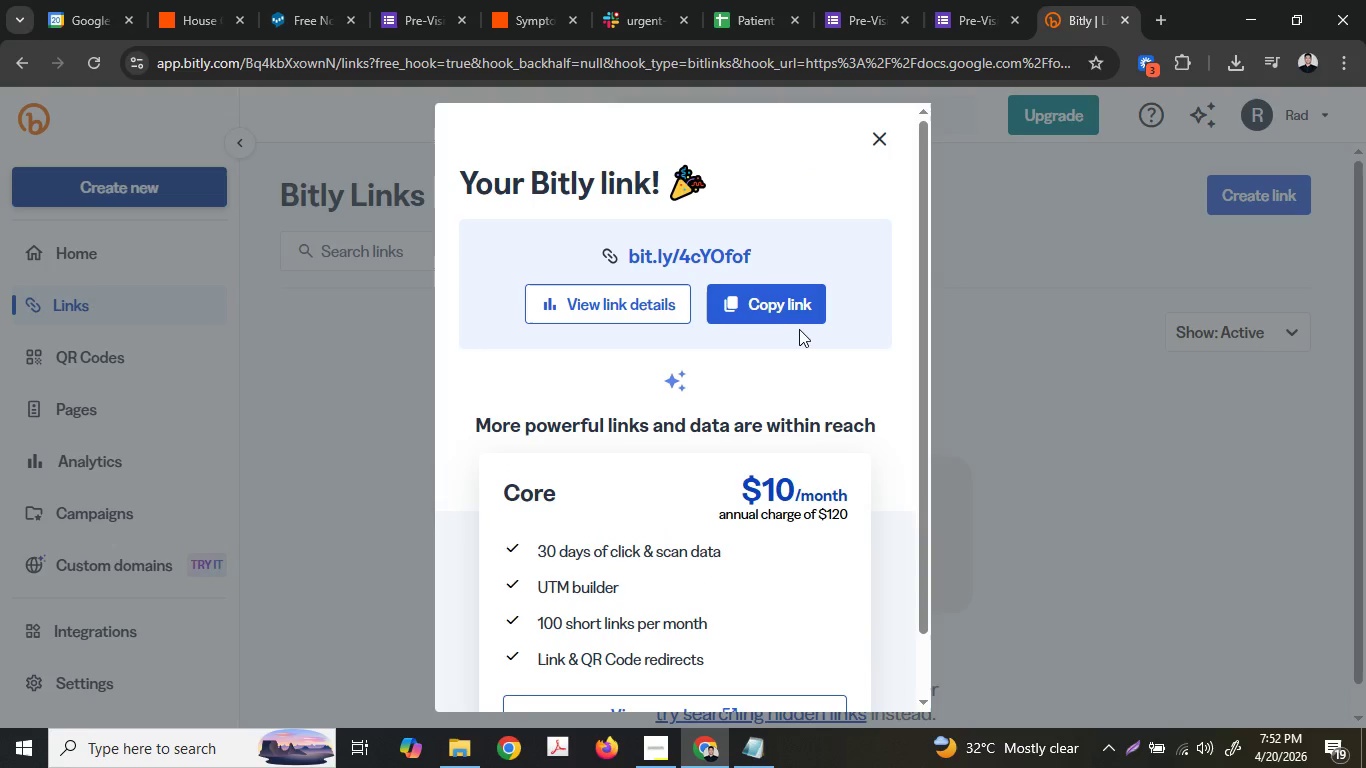 
left_click([772, 305])
 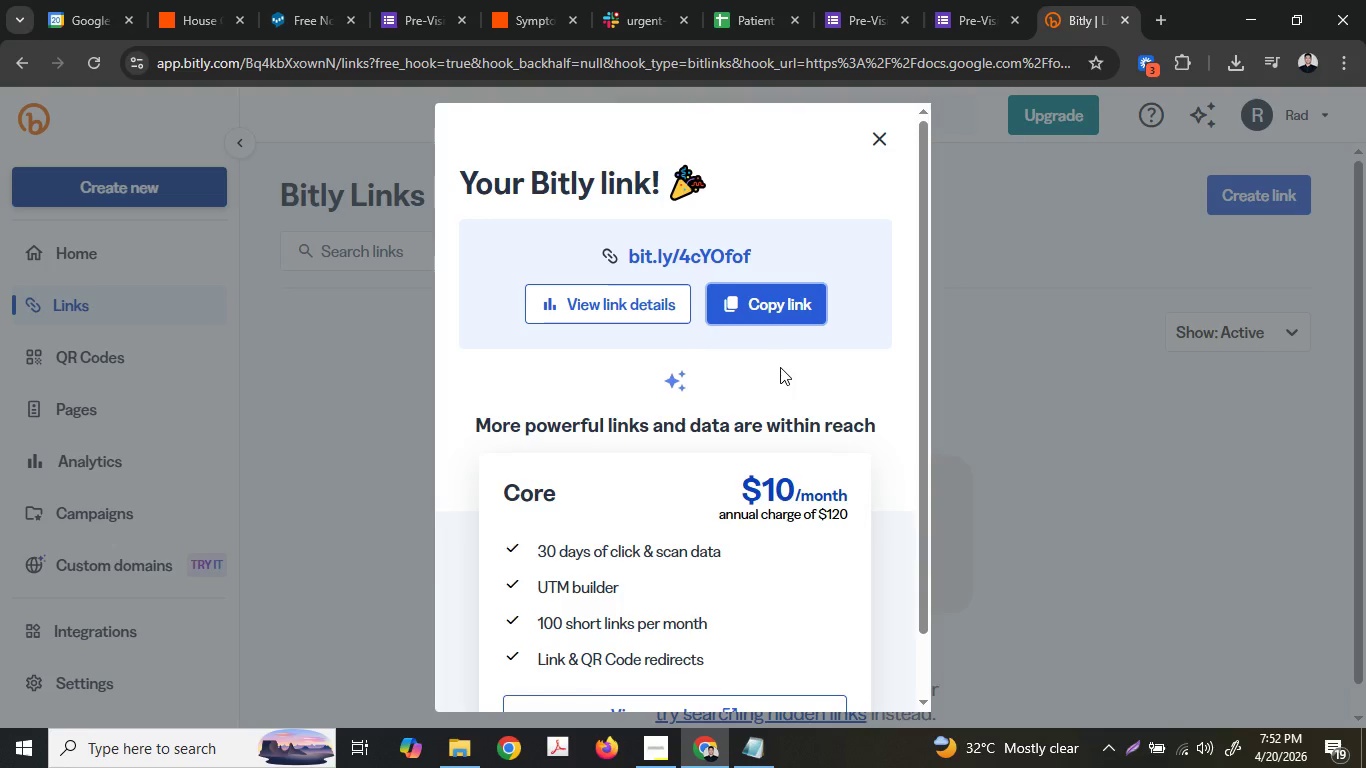 
scroll: coordinate [781, 367], scroll_direction: down, amount: 2.0
 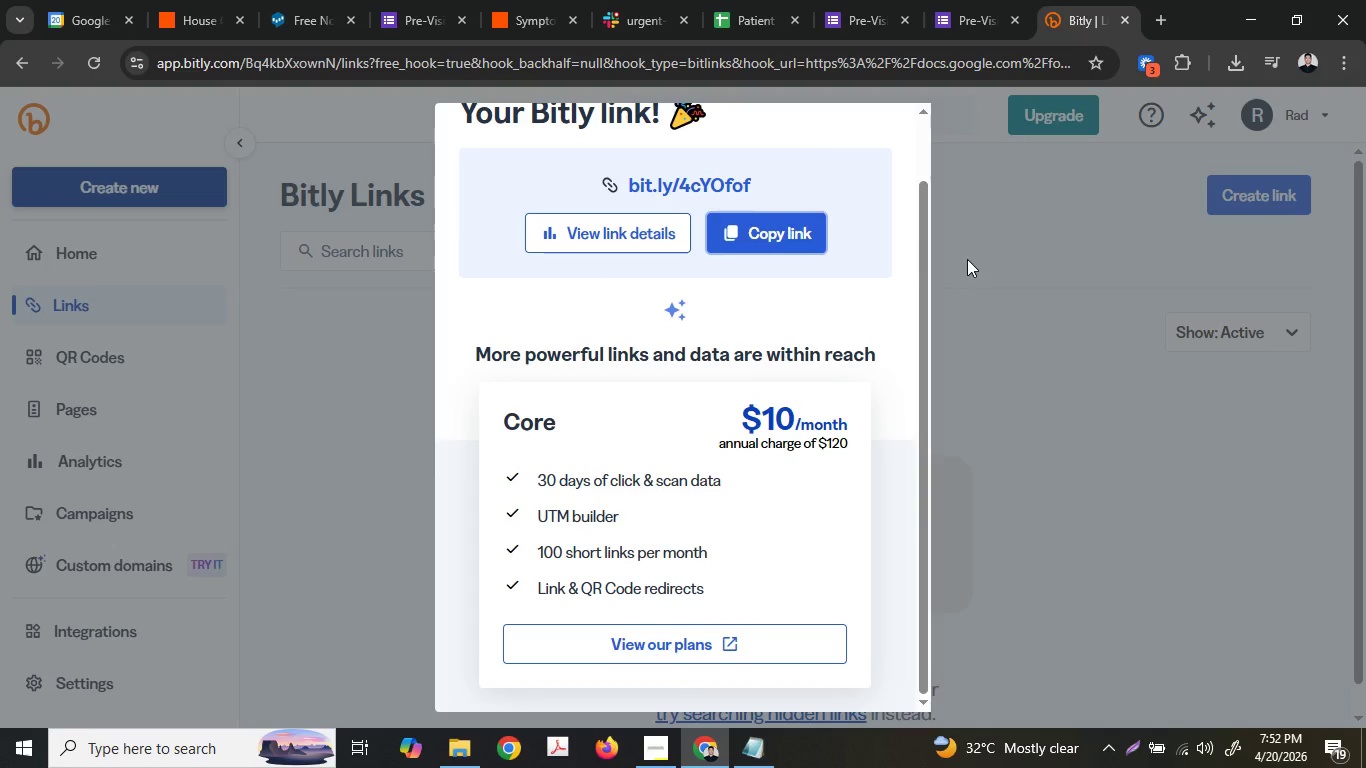 
left_click([967, 259])
 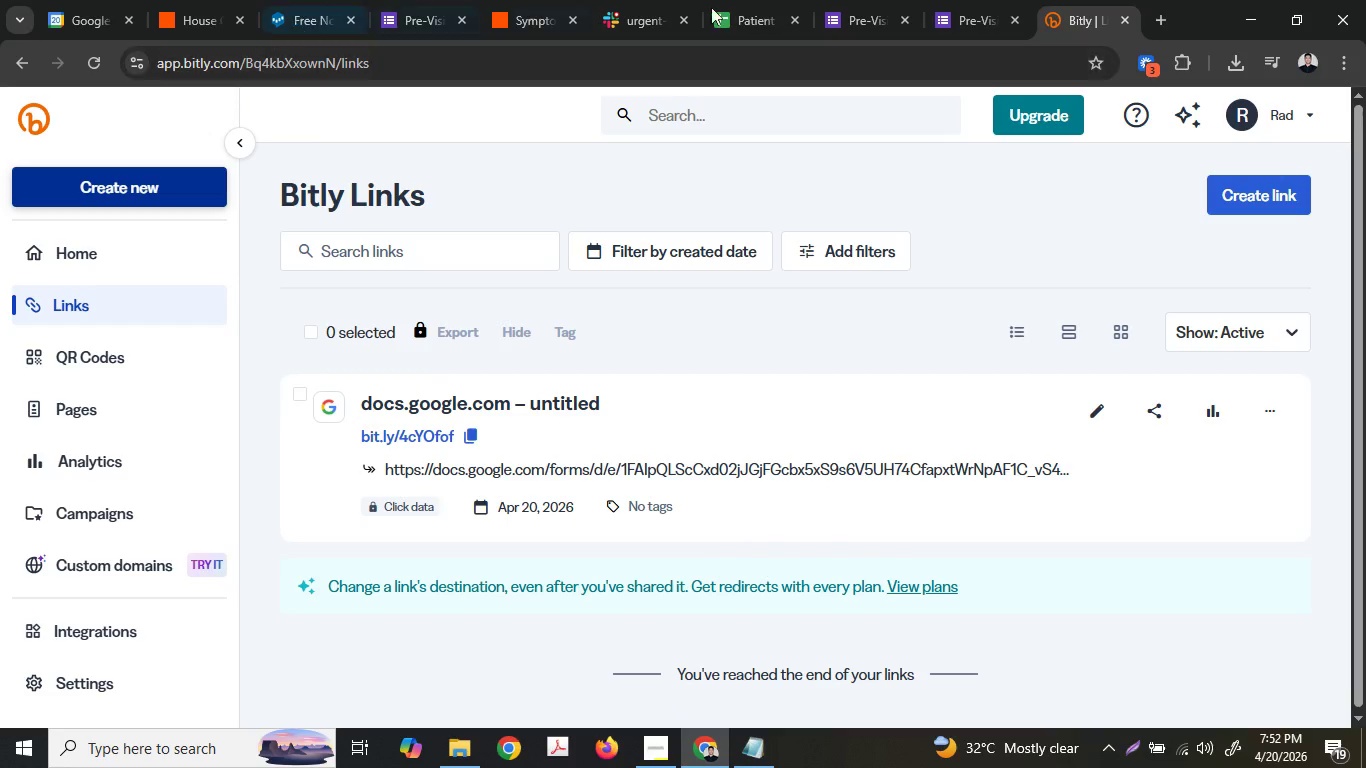 
left_click([1152, 13])
 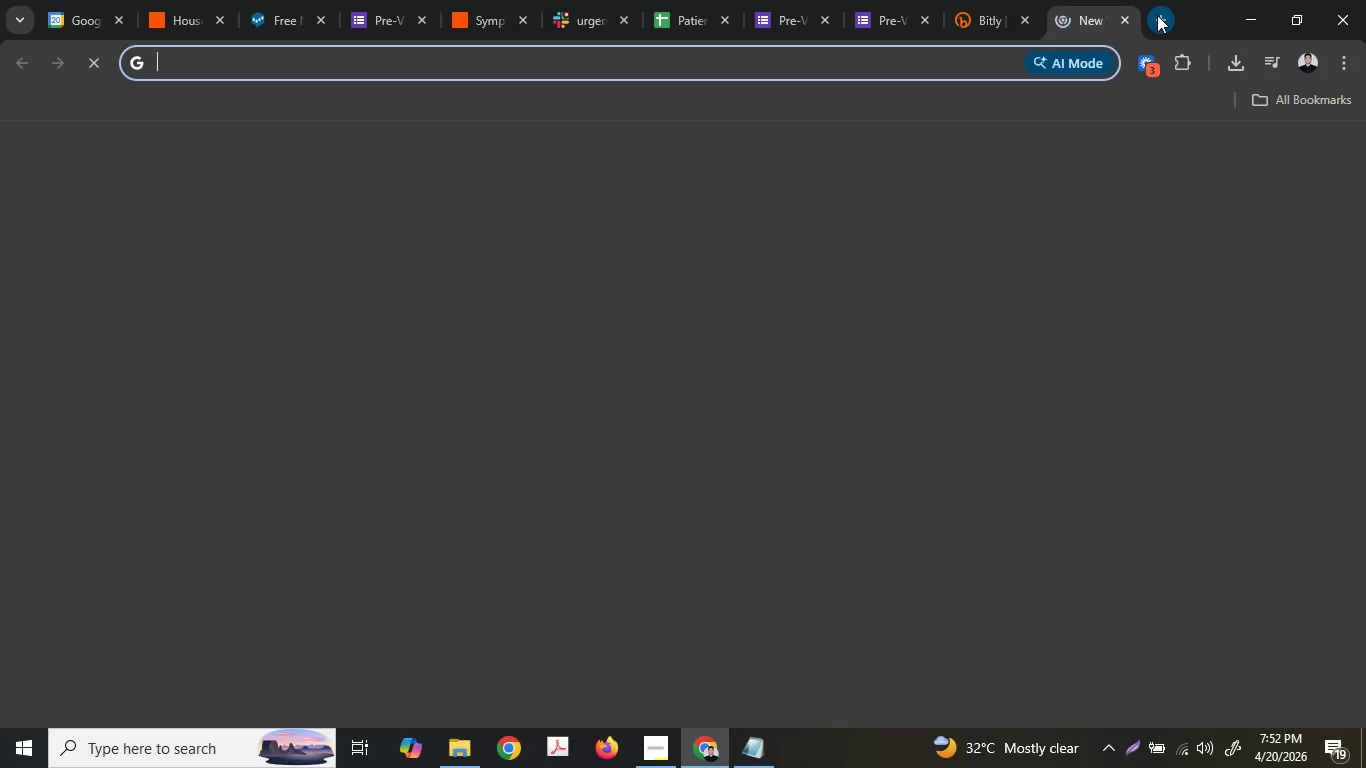 
key(Control+ControlLeft)
 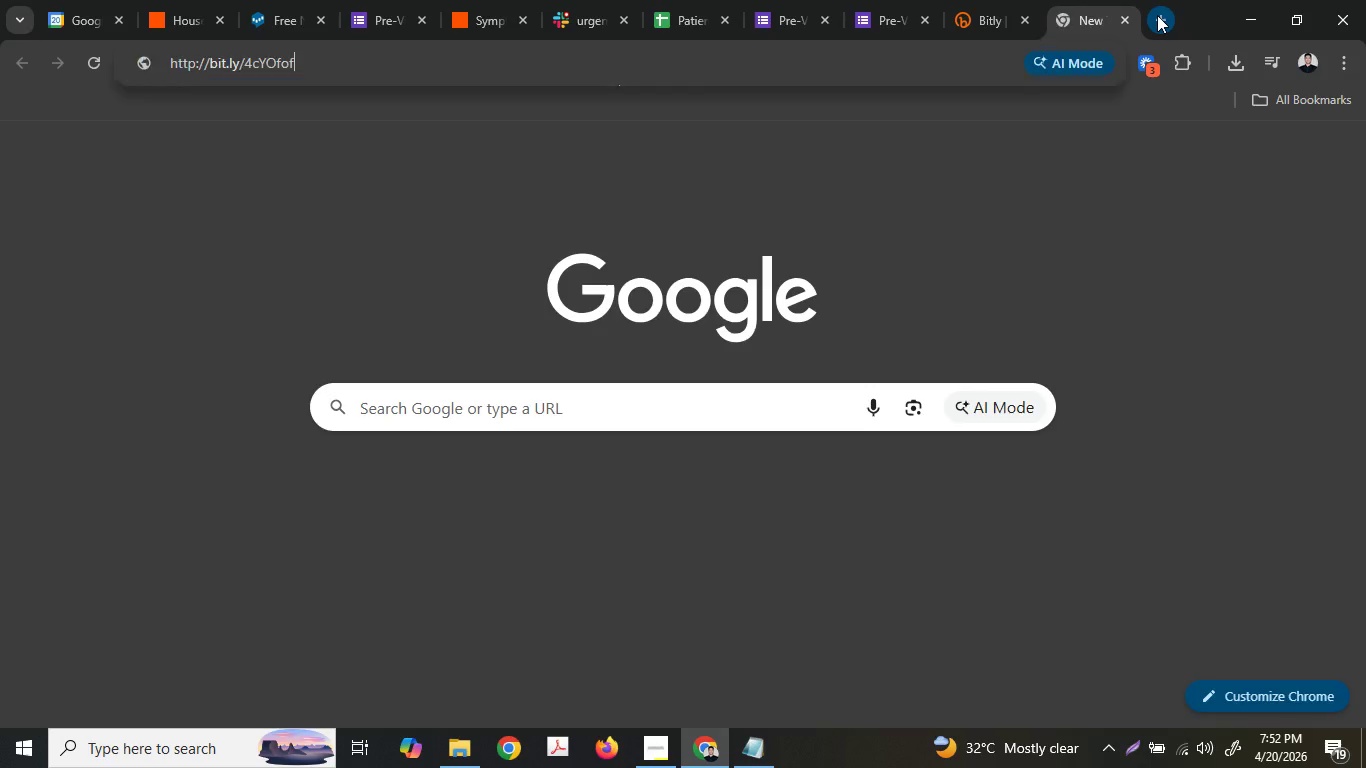 
key(Control+V)
 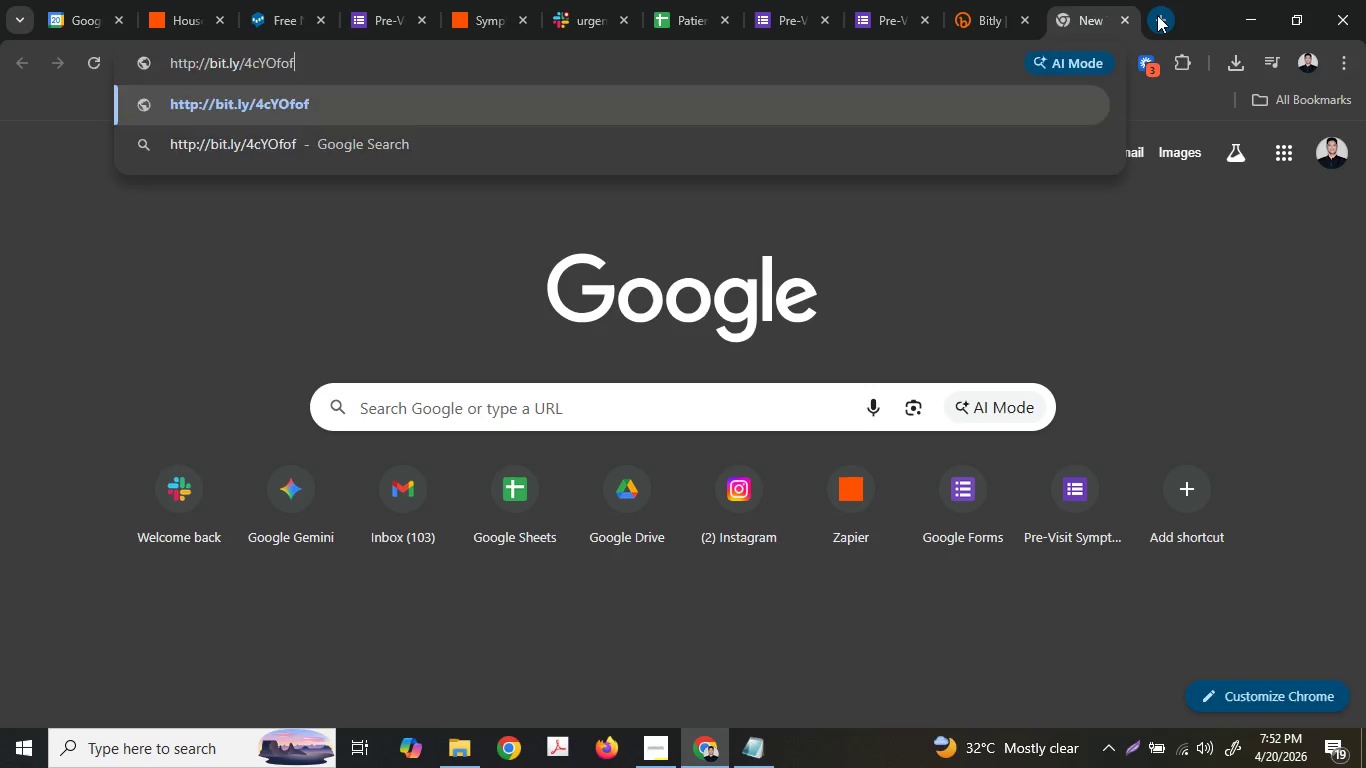 
key(NumpadEnter)
 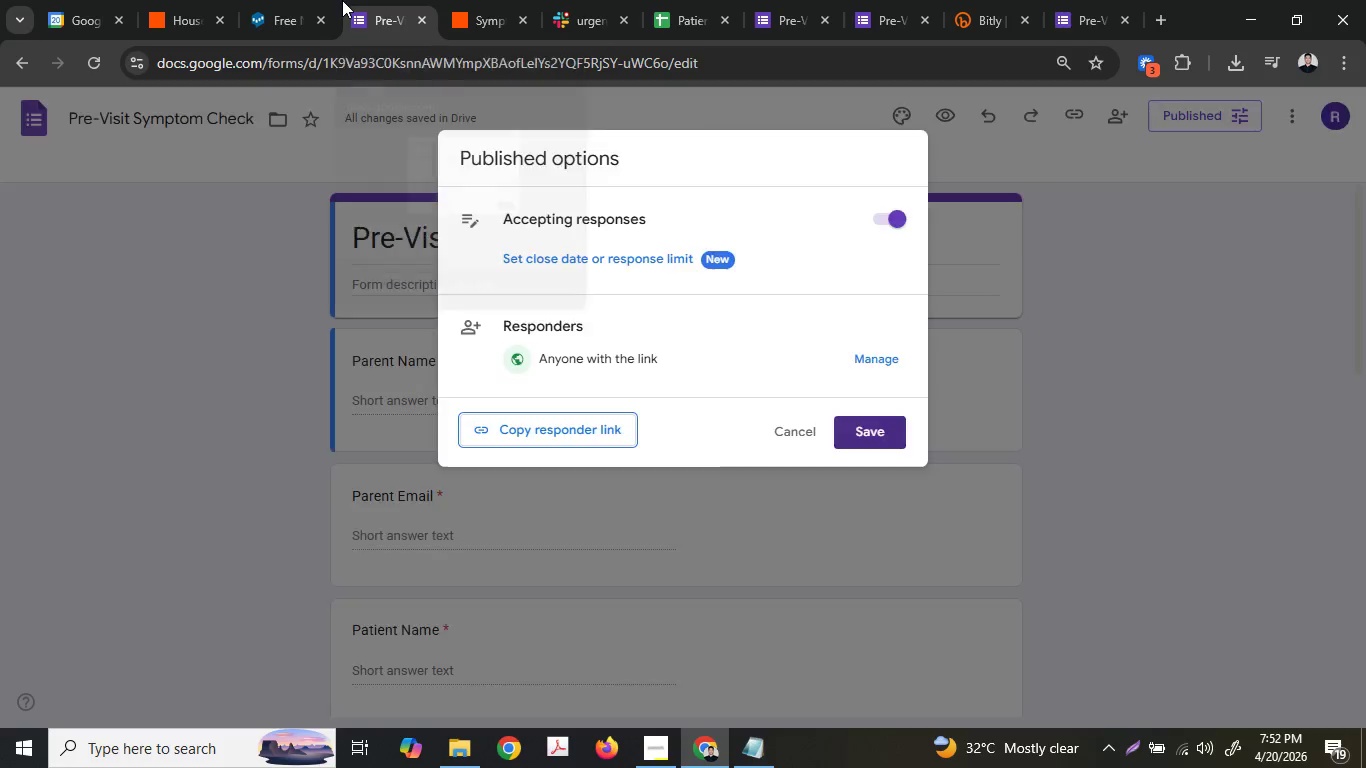 
left_click([227, 0])
 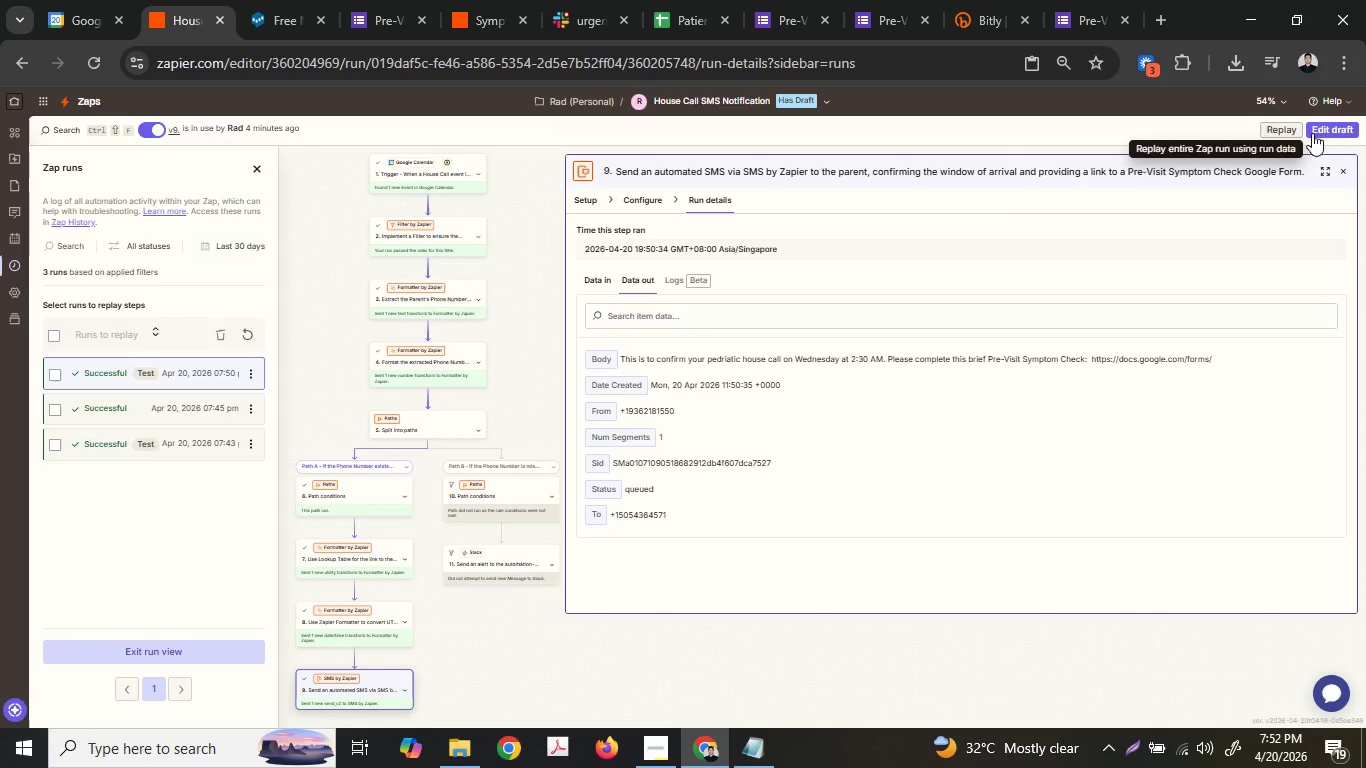 
left_click([1320, 134])
 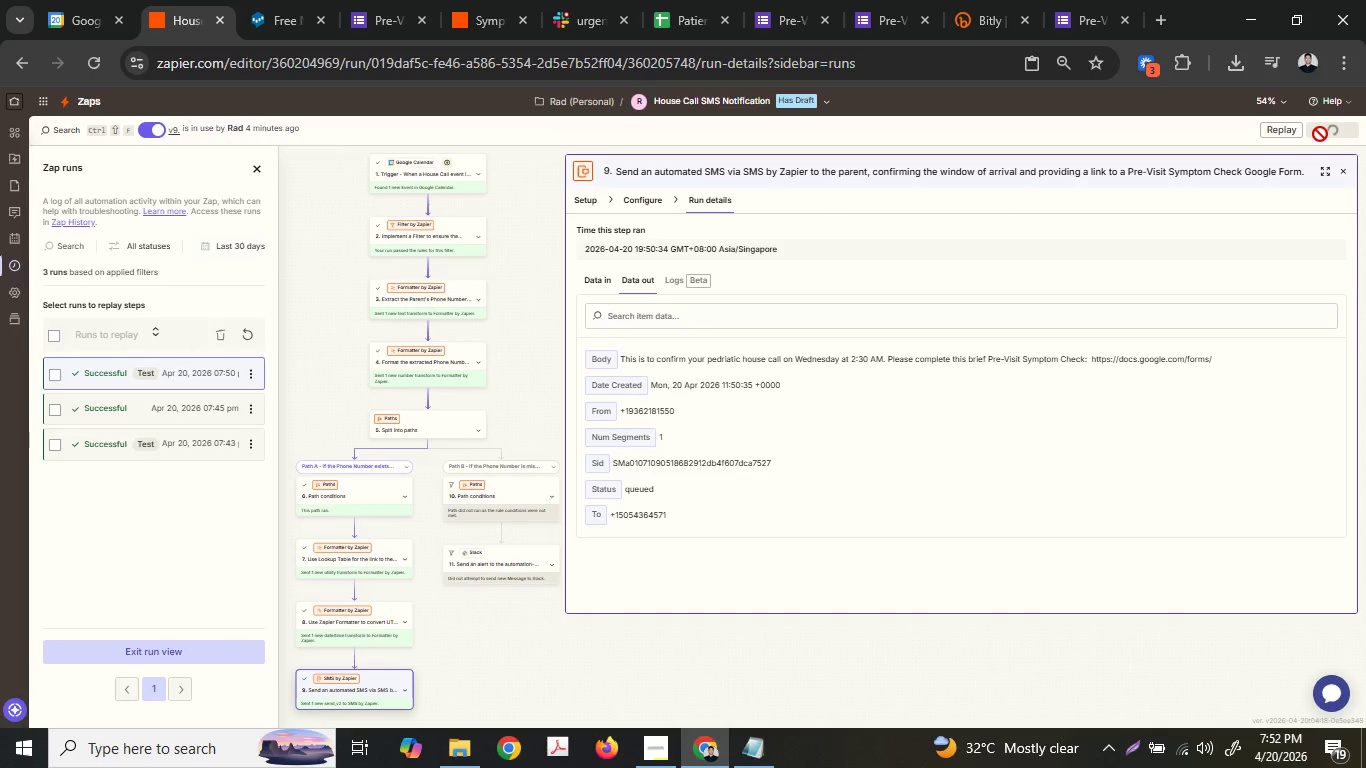 
mouse_move([1295, 154])
 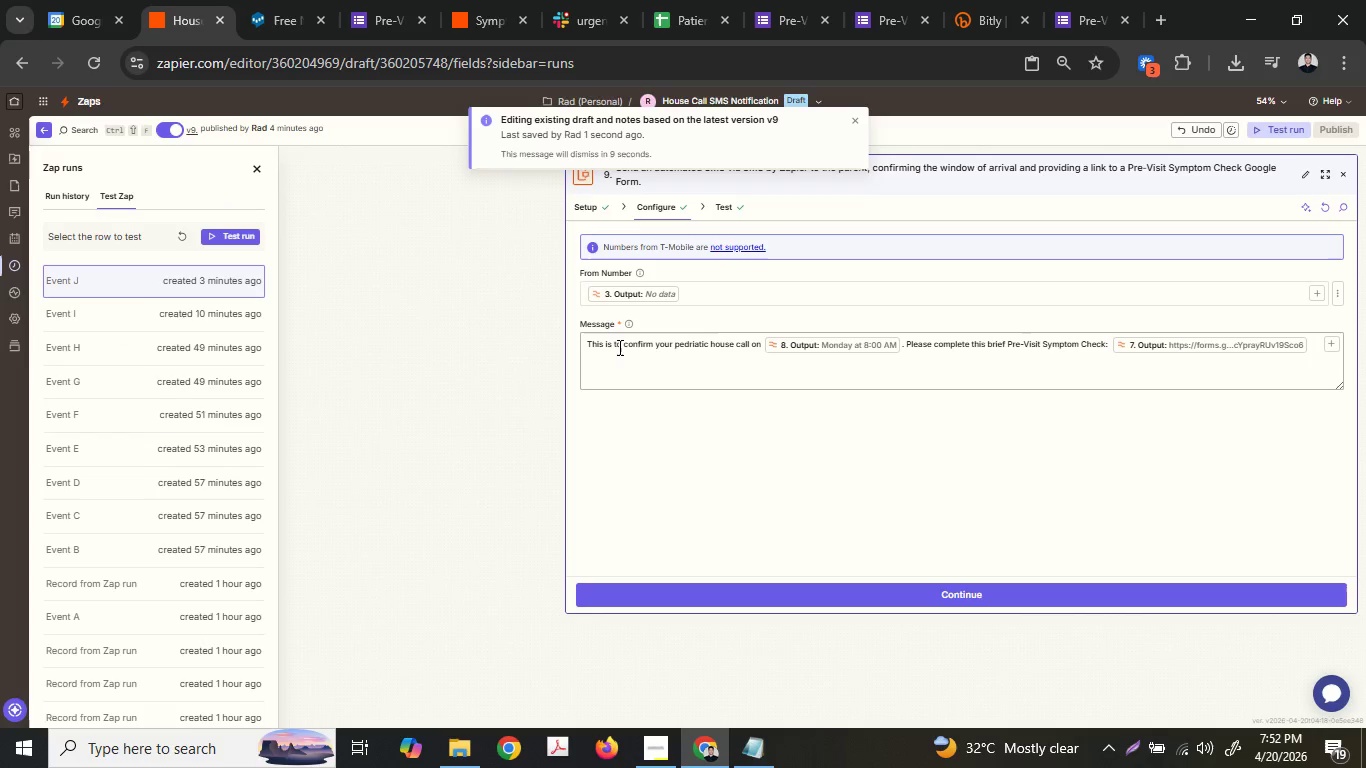 
left_click([689, 344])
 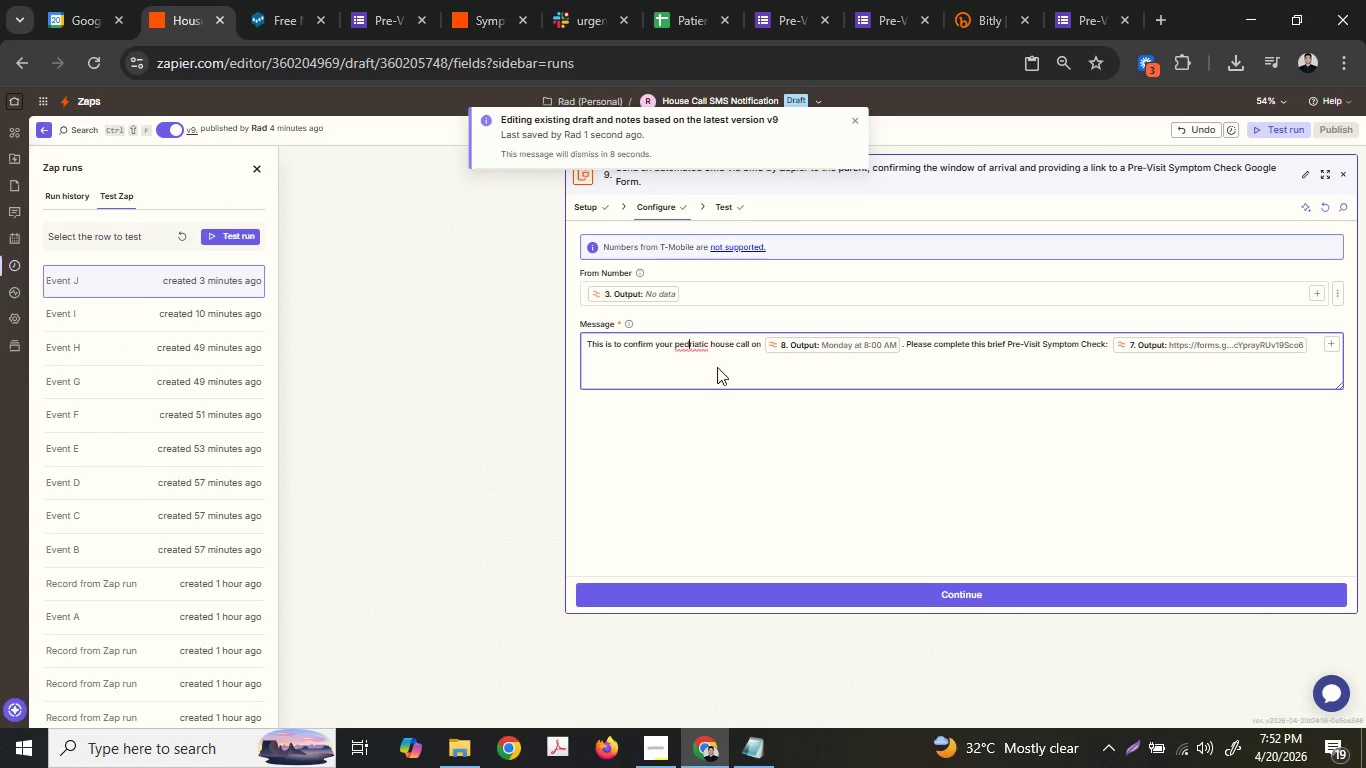 
hold_key(key=ControlLeft, duration=1.05)
scroll: coordinate [858, 349], scroll_direction: up, amount: 3.0
 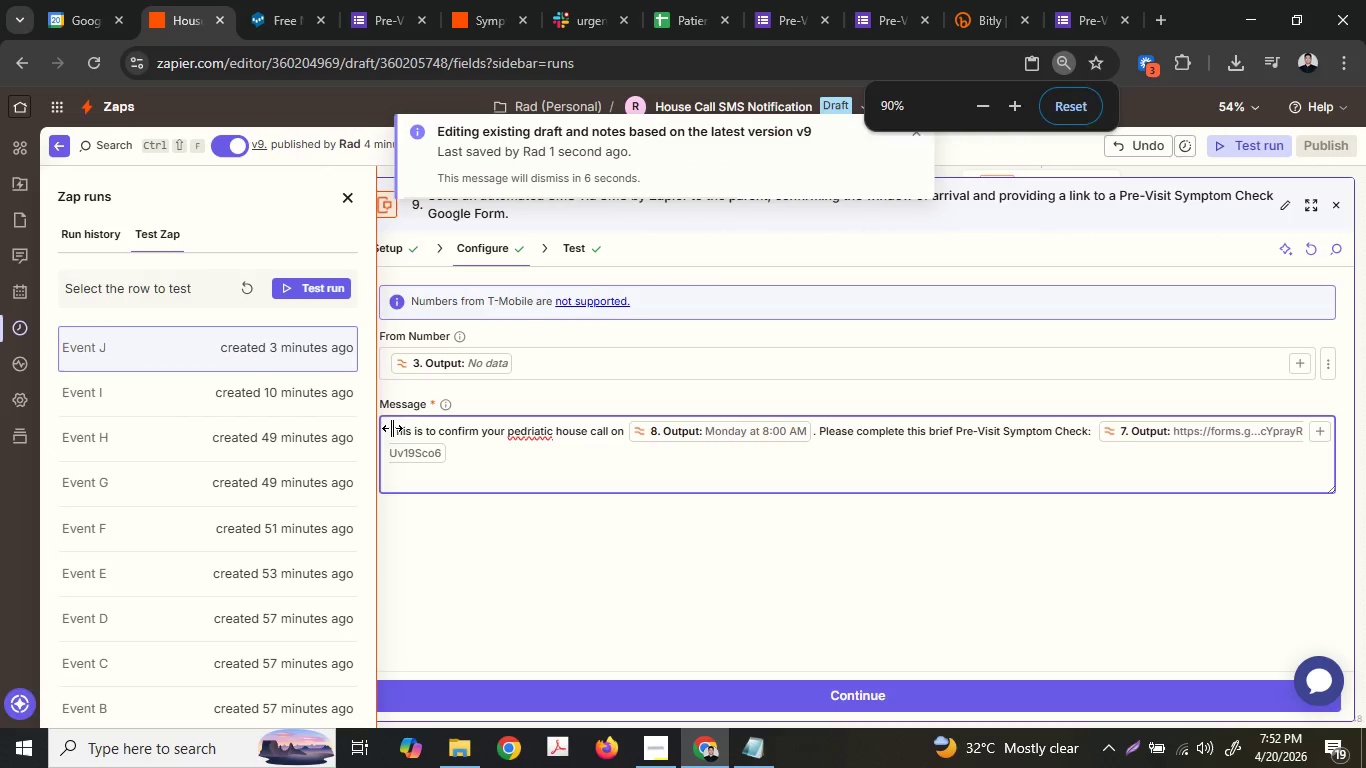 
left_click([392, 428])
 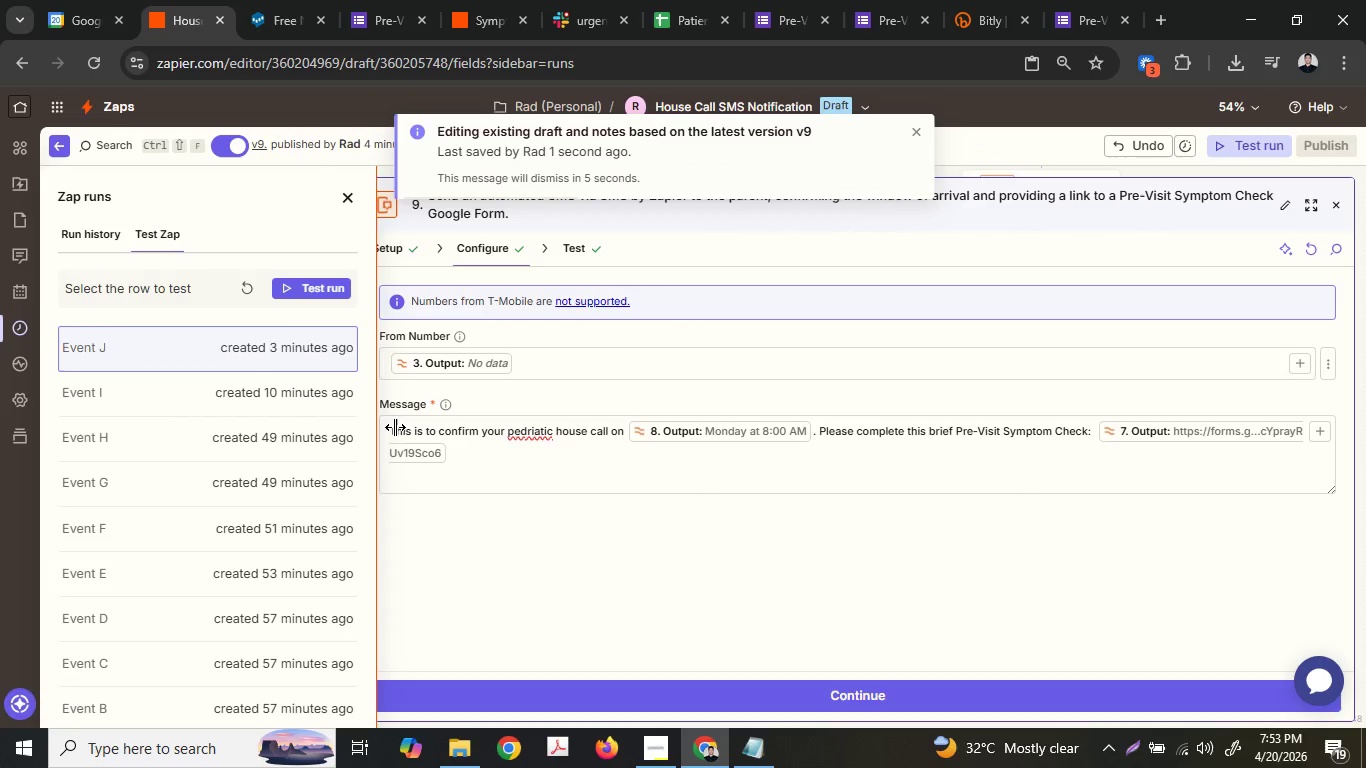 
double_click([417, 429])
 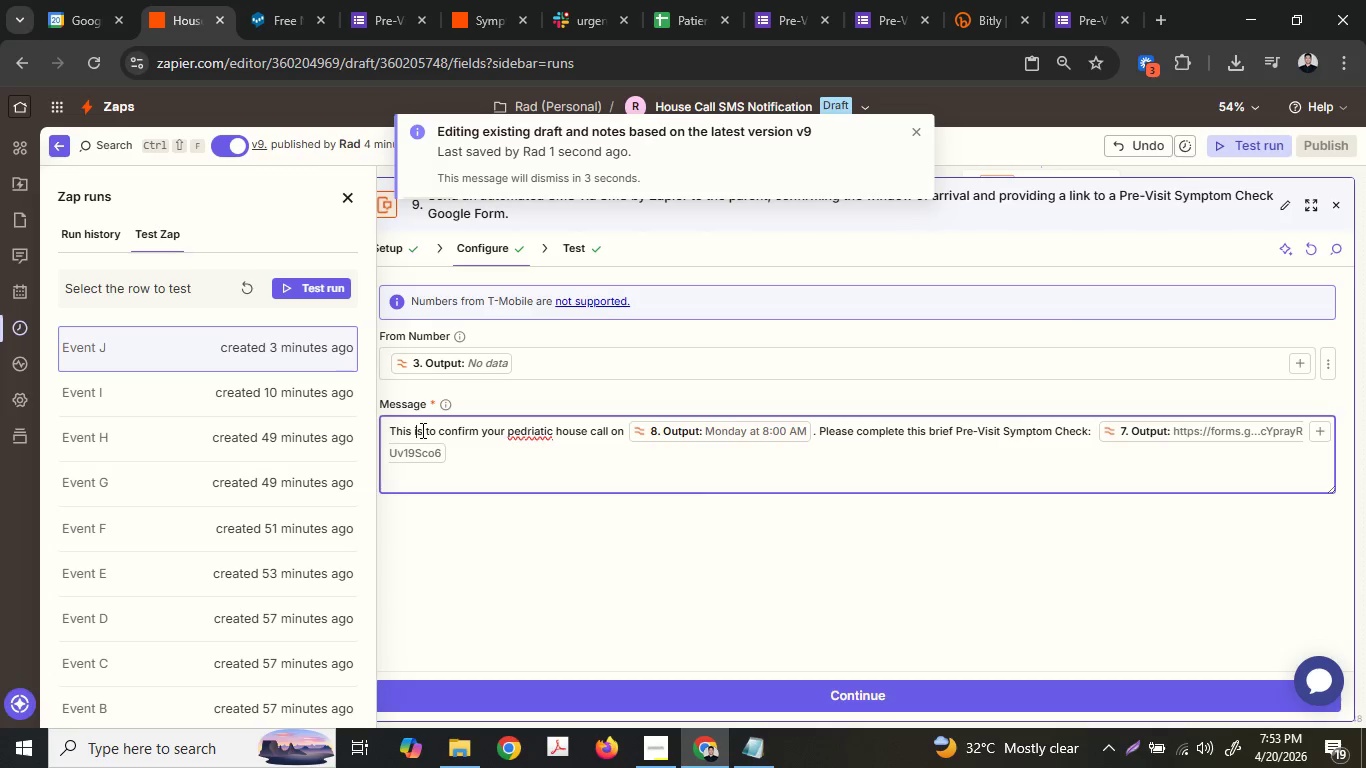 
key(ArrowLeft)
 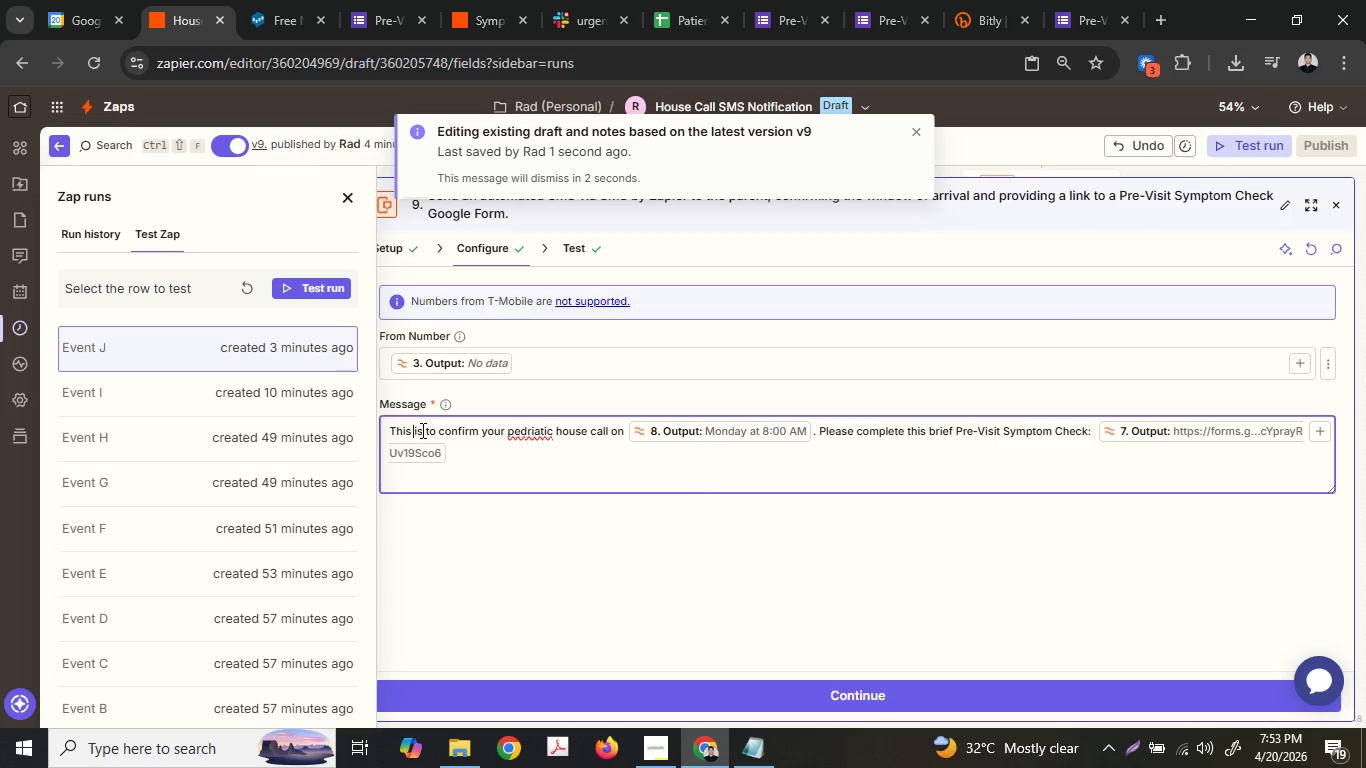 
hold_key(key=ArrowLeft, duration=0.8)
 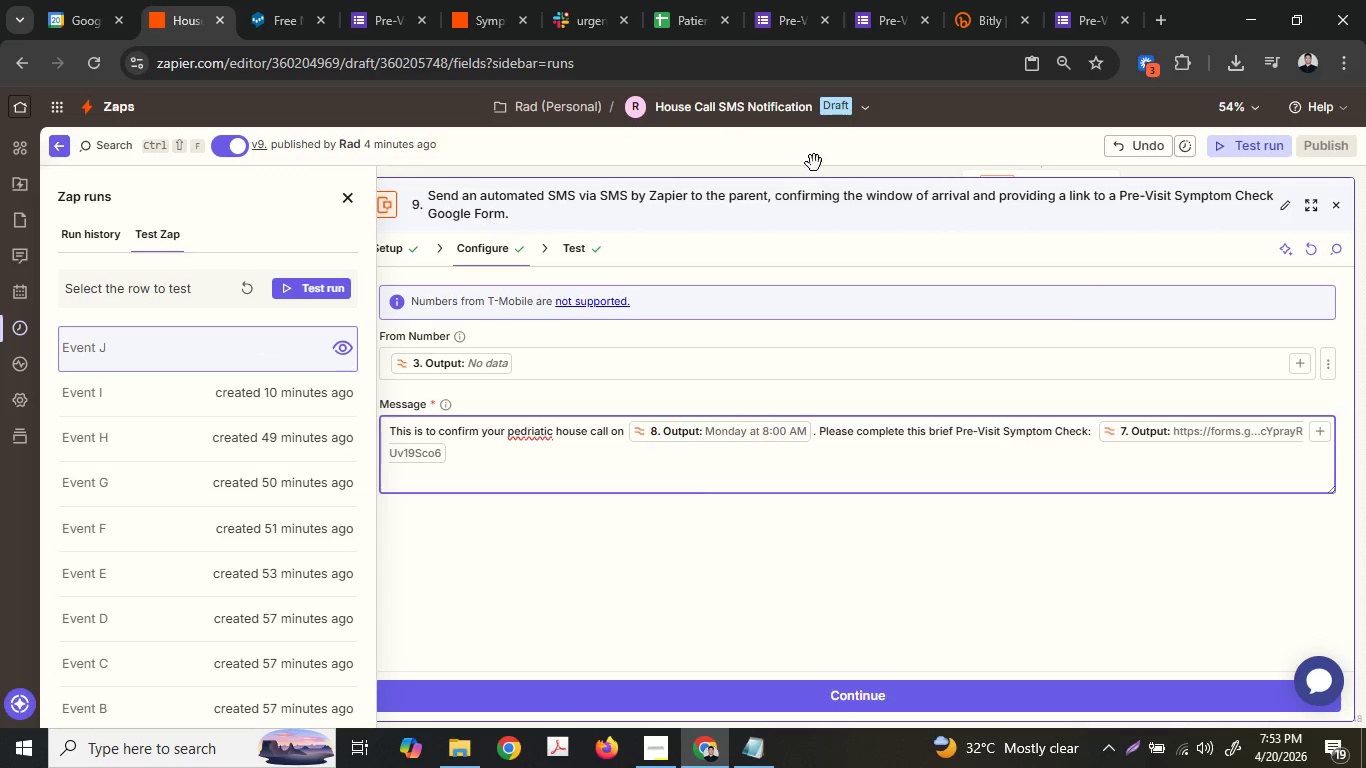 
hold_key(key=ControlLeft, duration=0.56)
 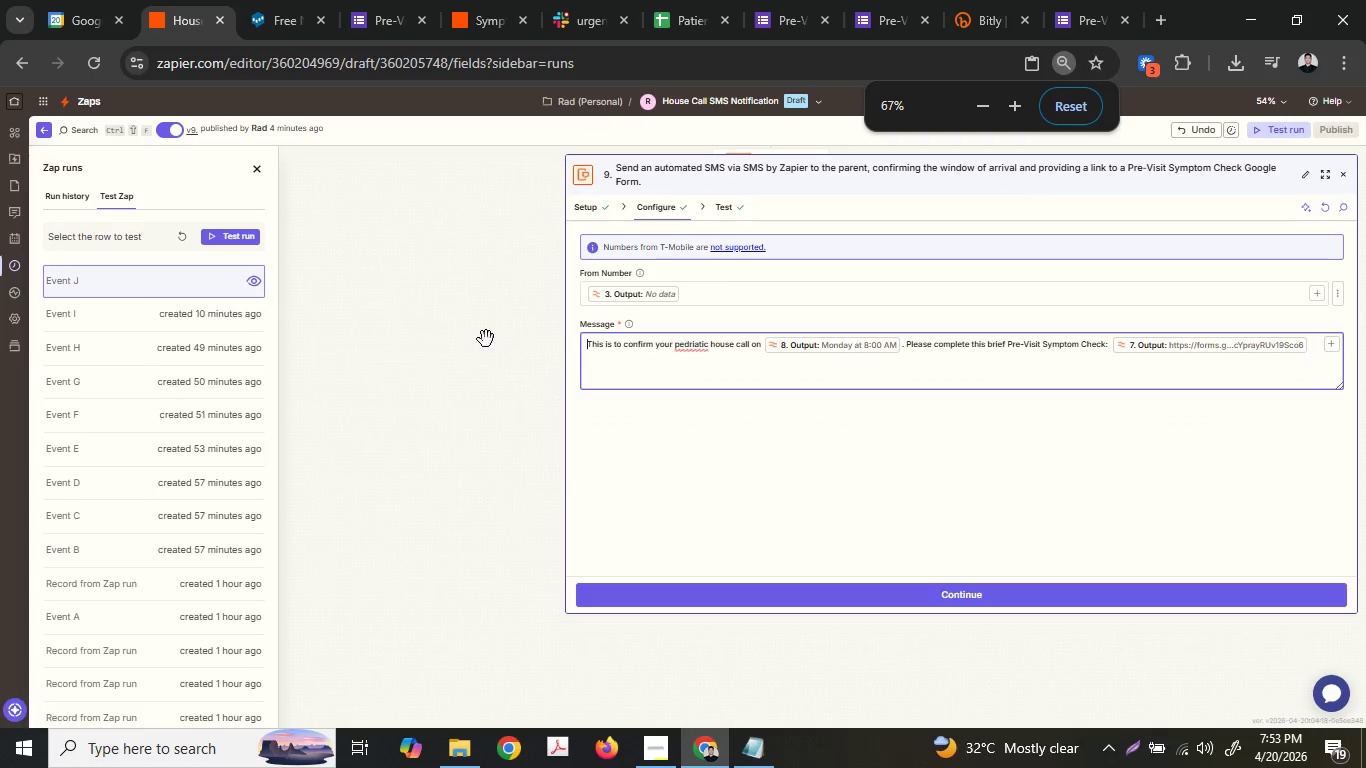 
hold_key(key=ControlLeft, duration=4.92)
 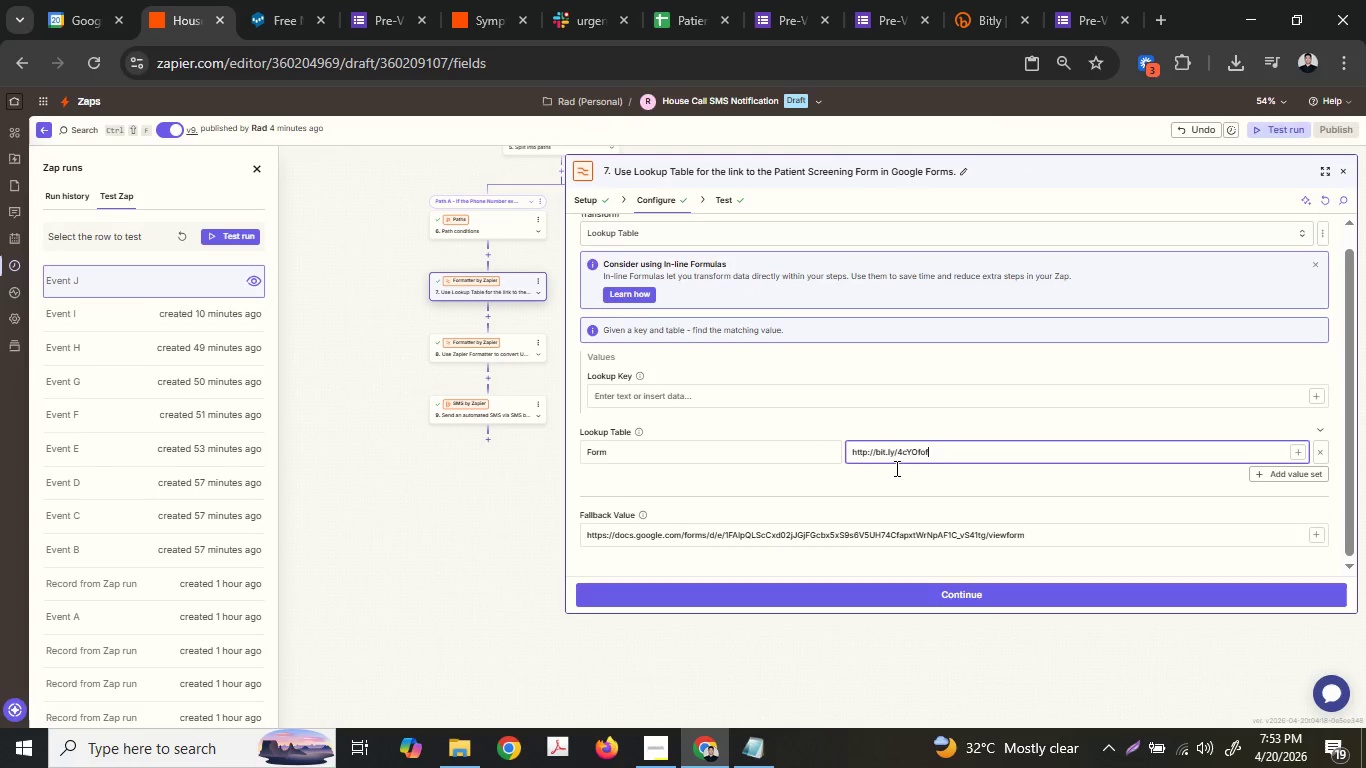 
scroll: coordinate [881, 340], scroll_direction: down, amount: 3.0
 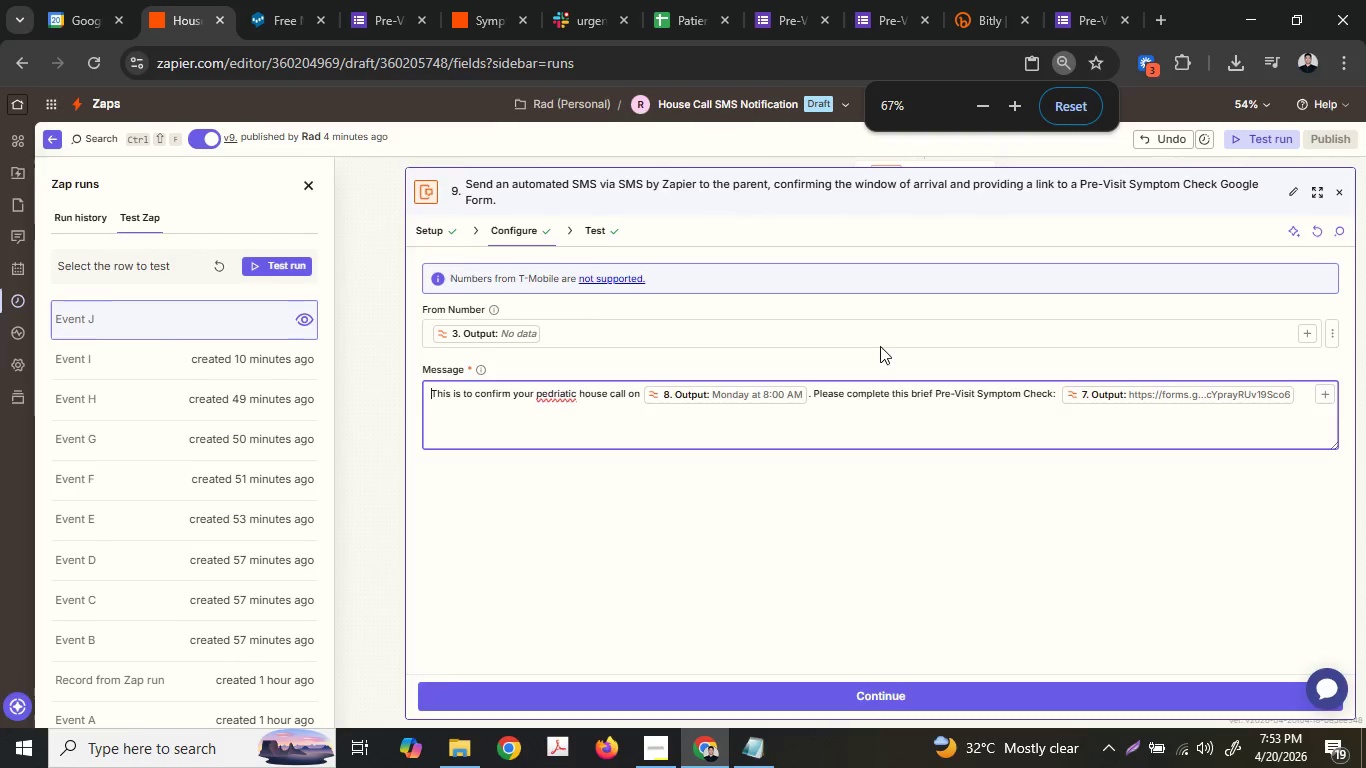 
left_click([476, 353])
 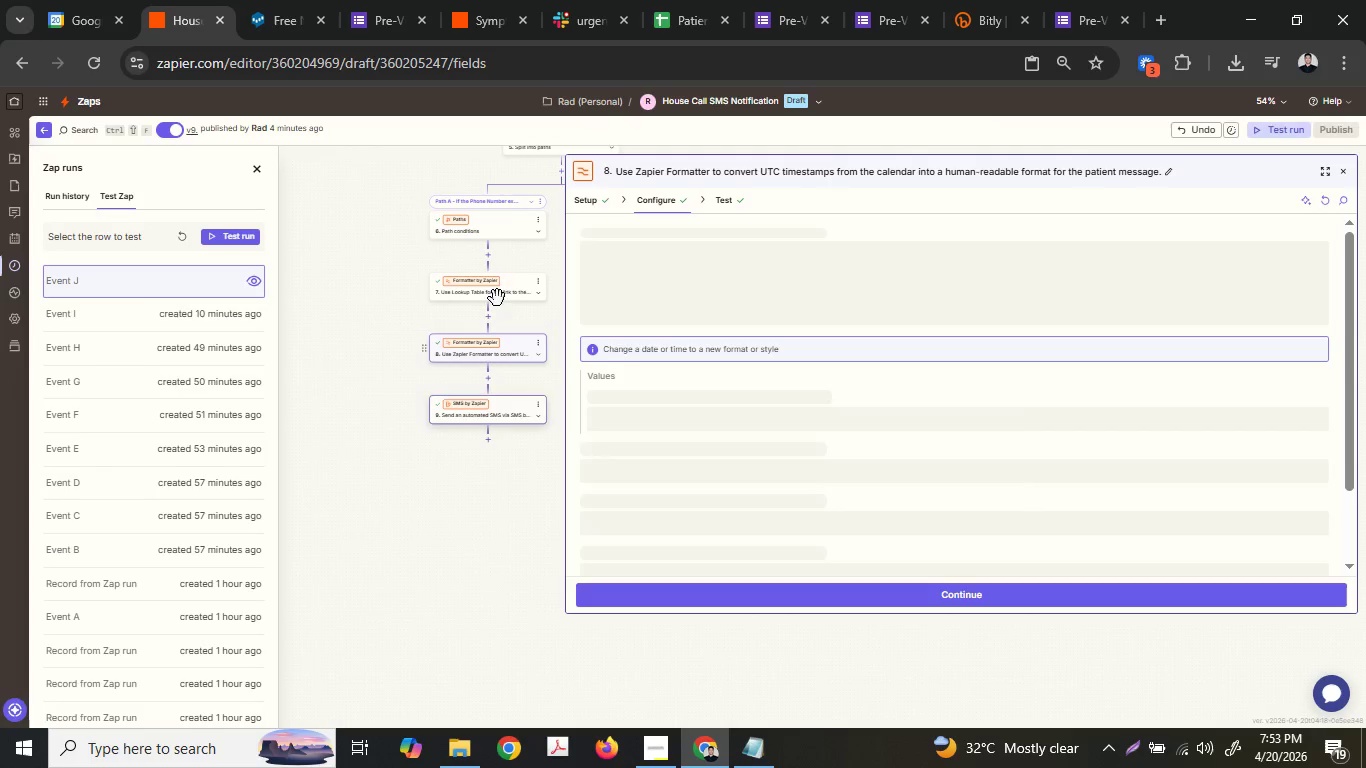 
left_click([500, 291])
 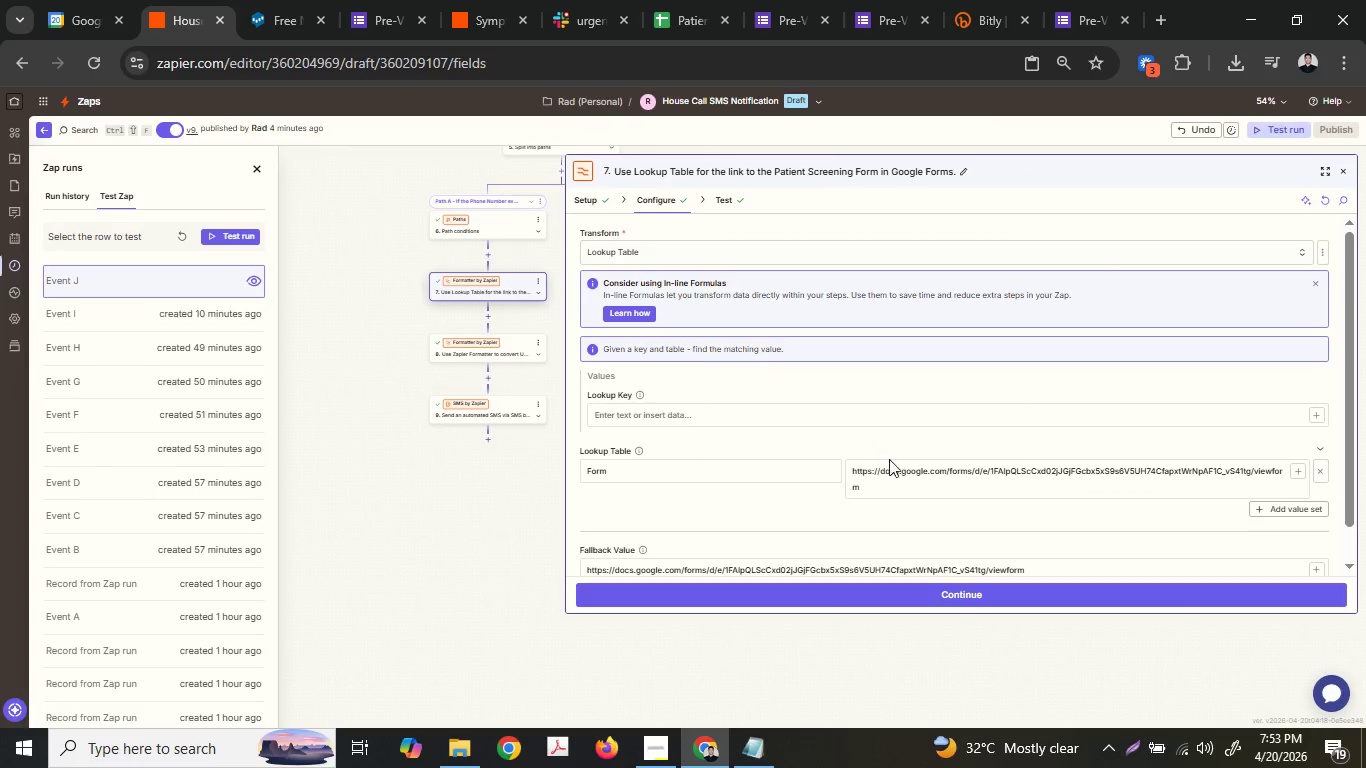 
double_click([895, 468])
 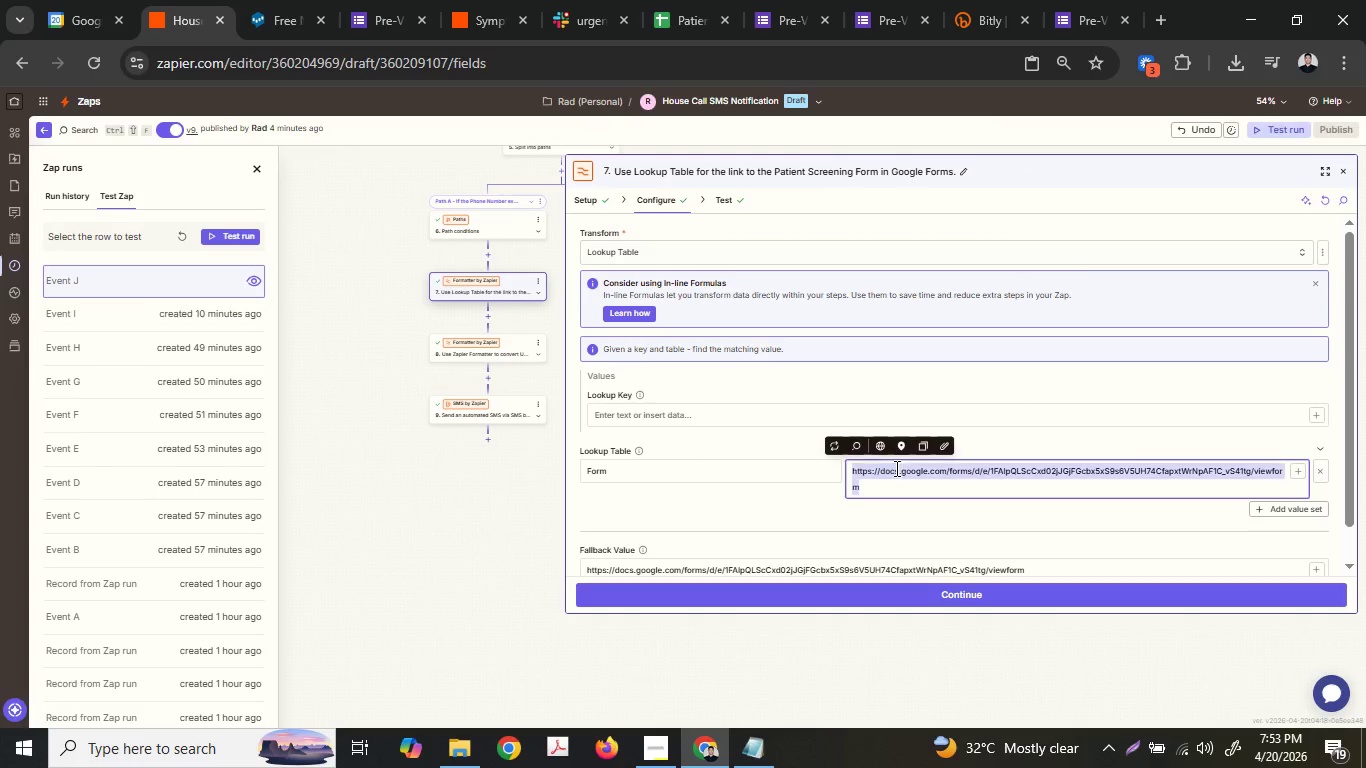 
triple_click([895, 468])
 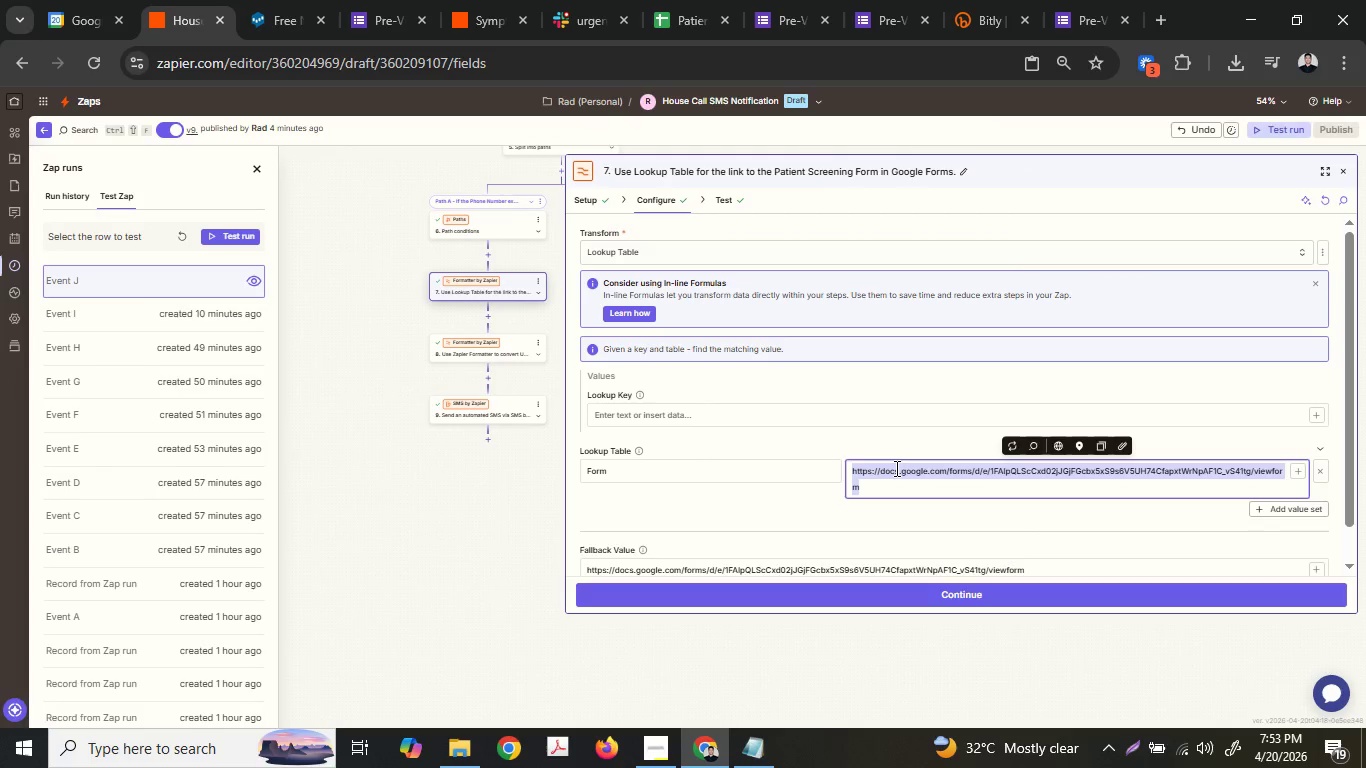 
key(Control+V)
 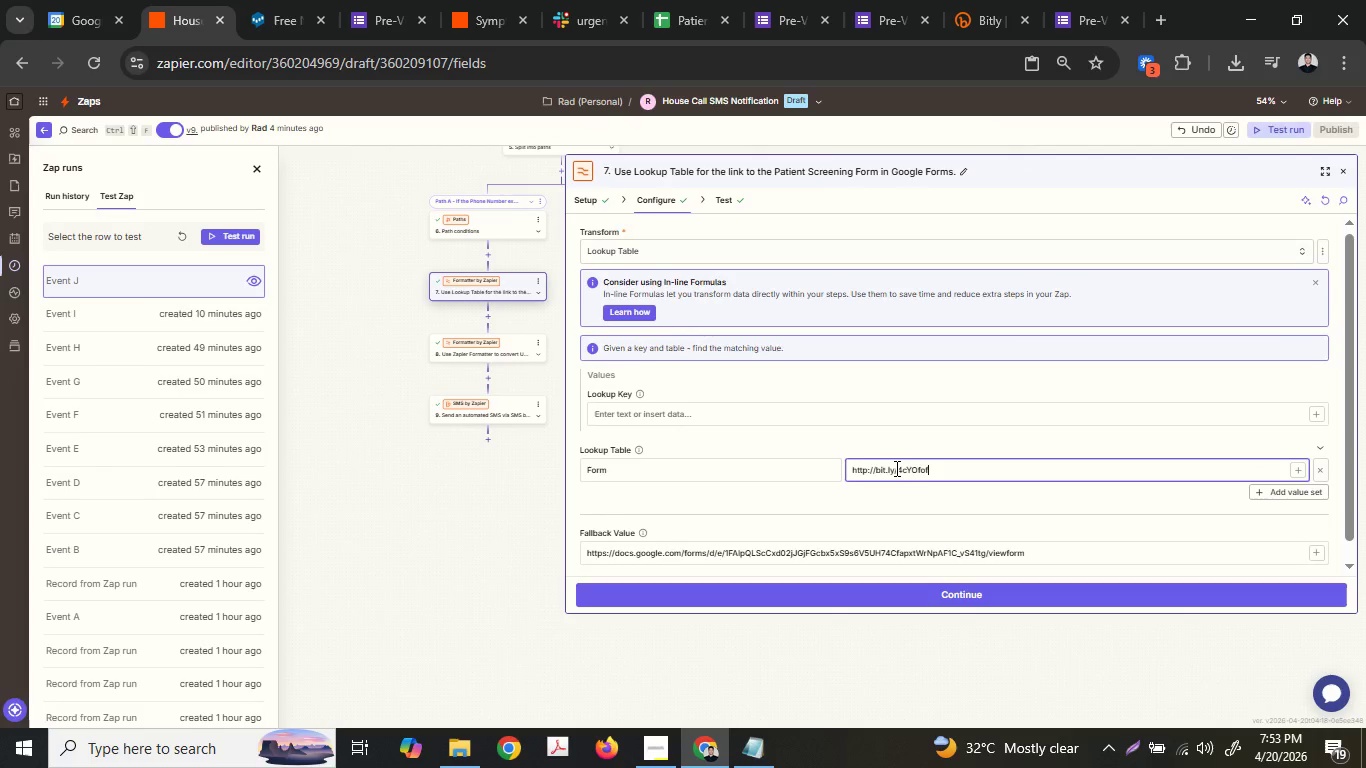 
double_click([797, 522])
 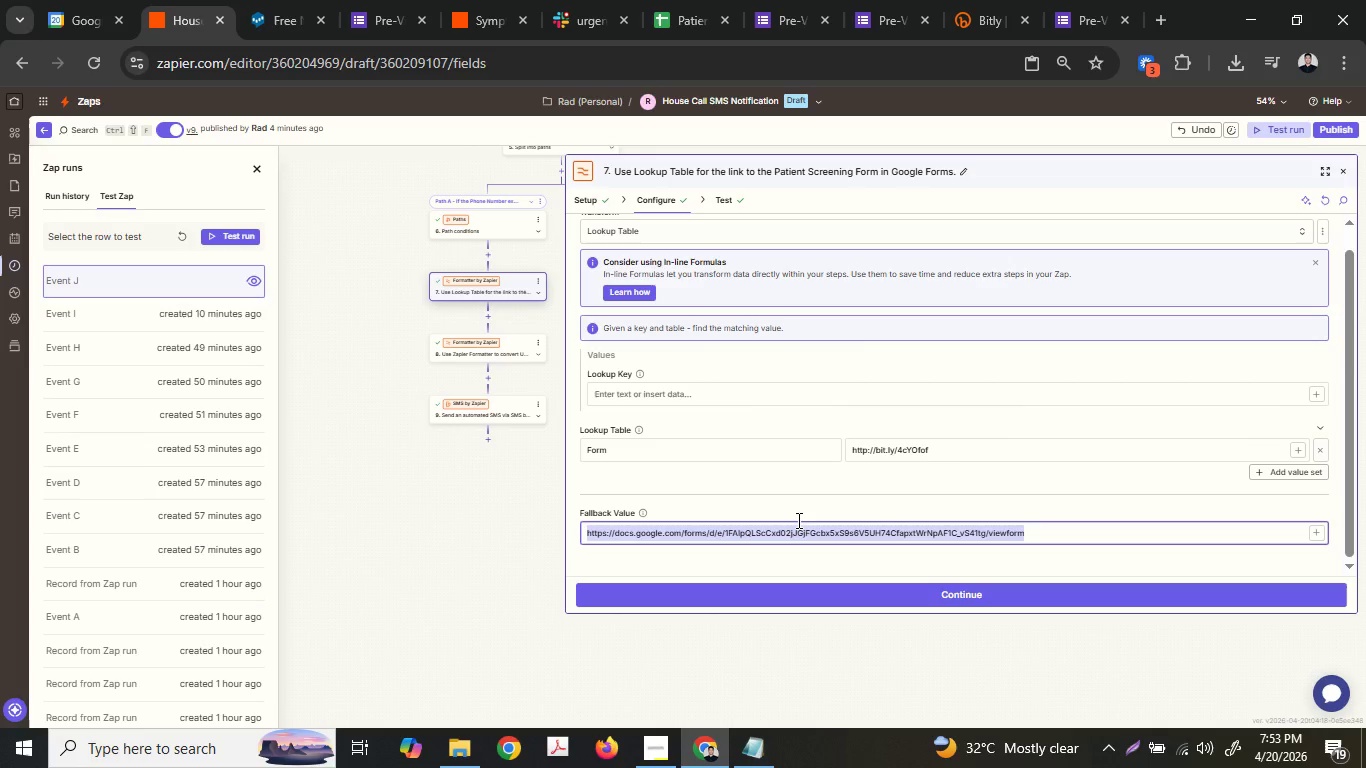 
key(Control+ControlLeft)
 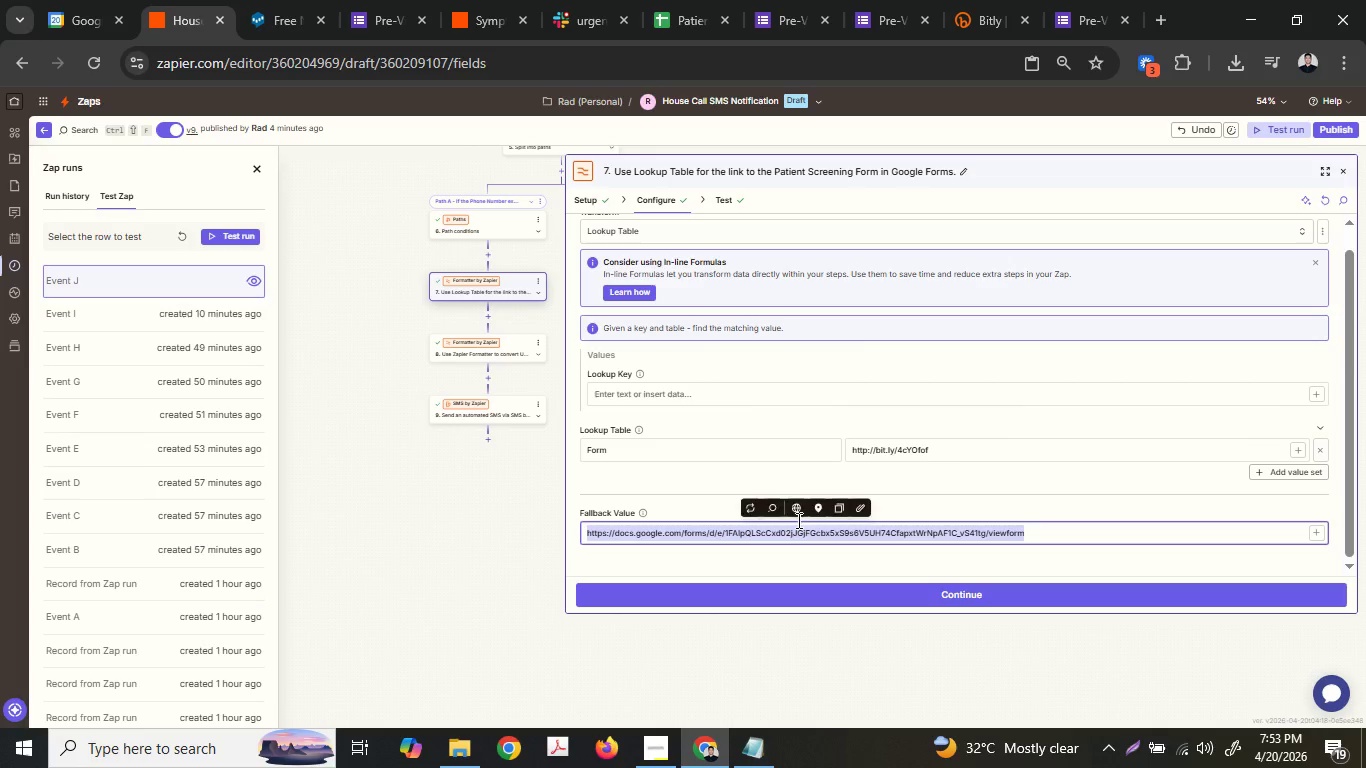 
key(Control+V)
 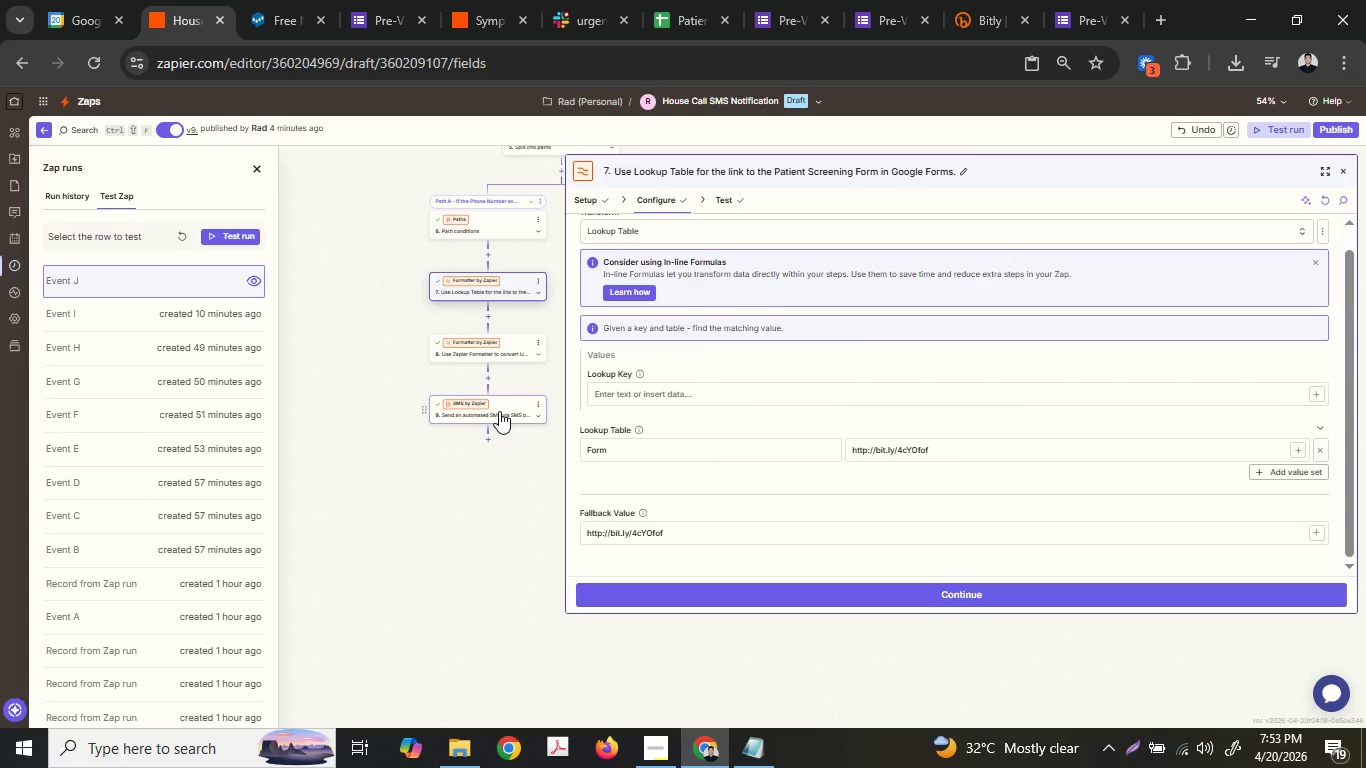 
scroll: coordinate [895, 468], scroll_direction: down, amount: 1.0
 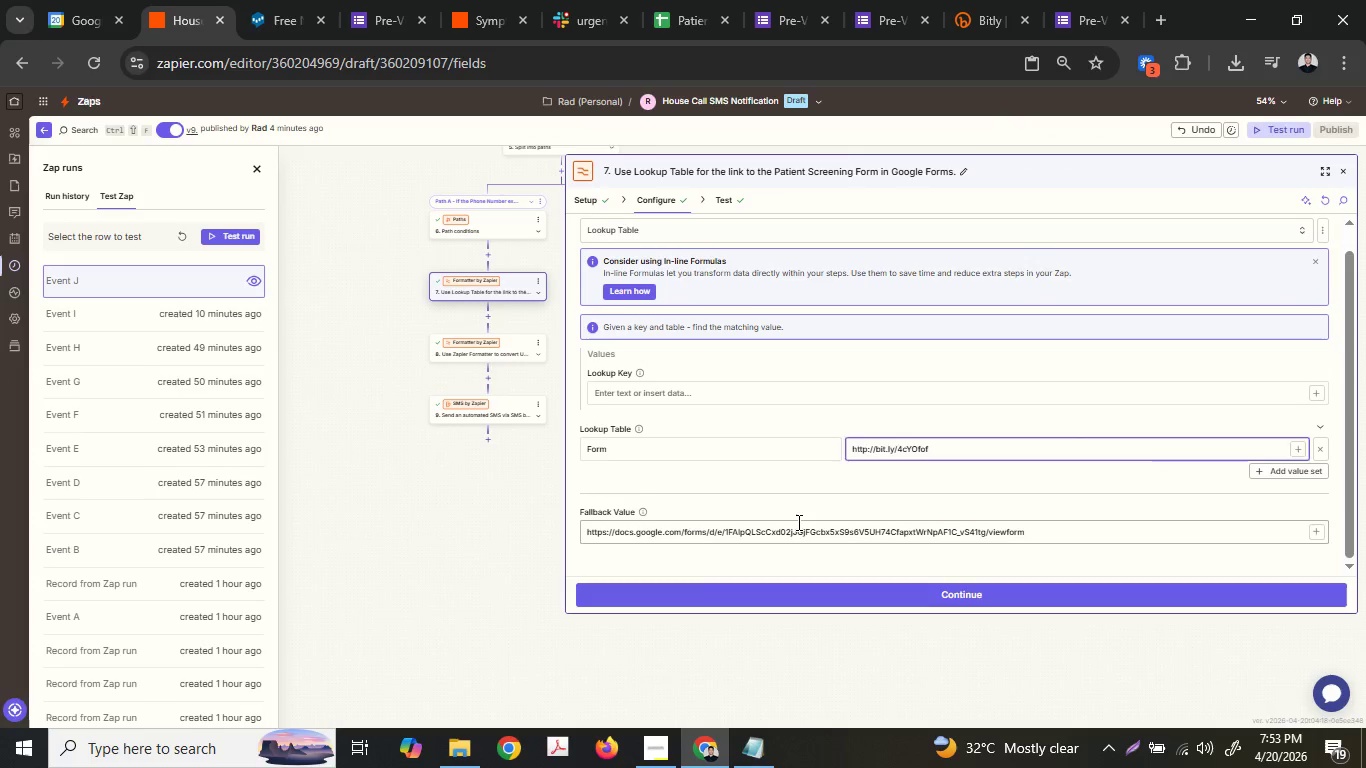 
left_click([499, 411])
 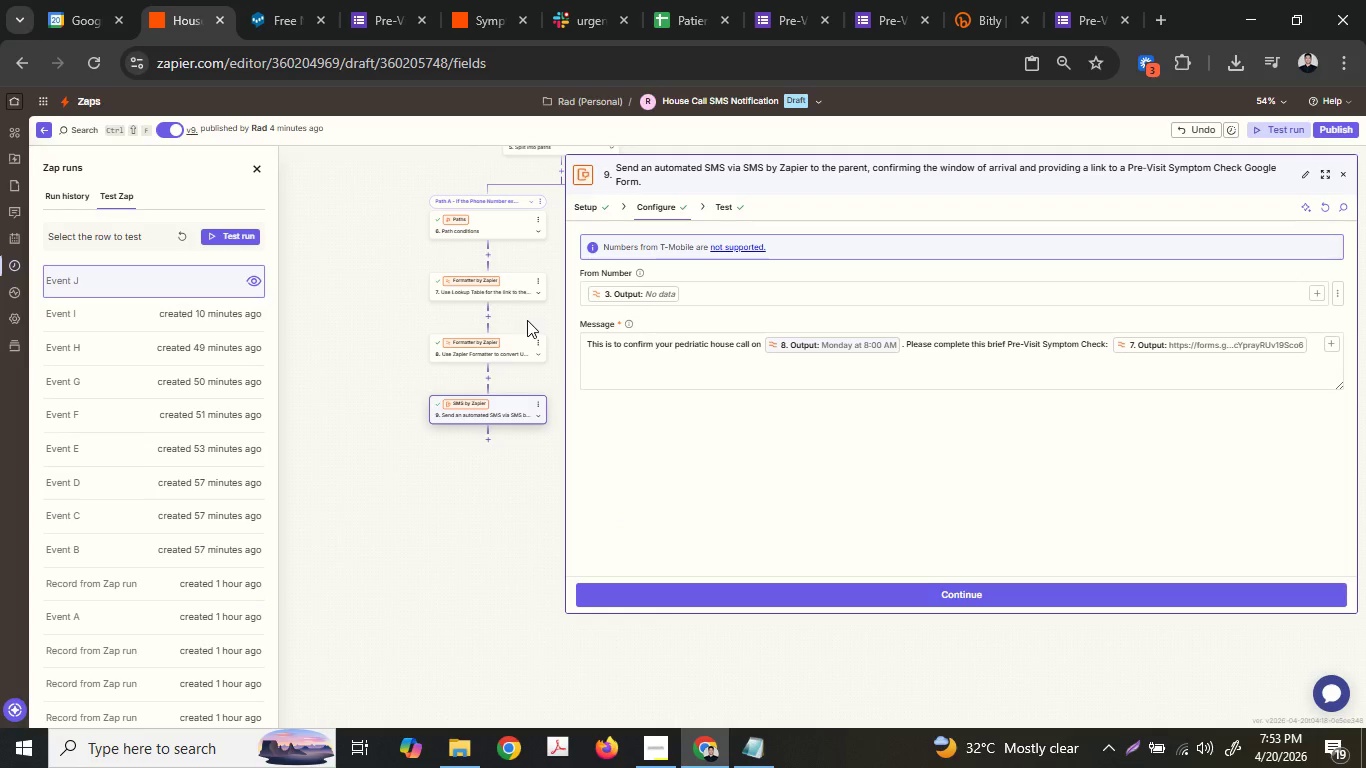 
left_click([483, 292])
 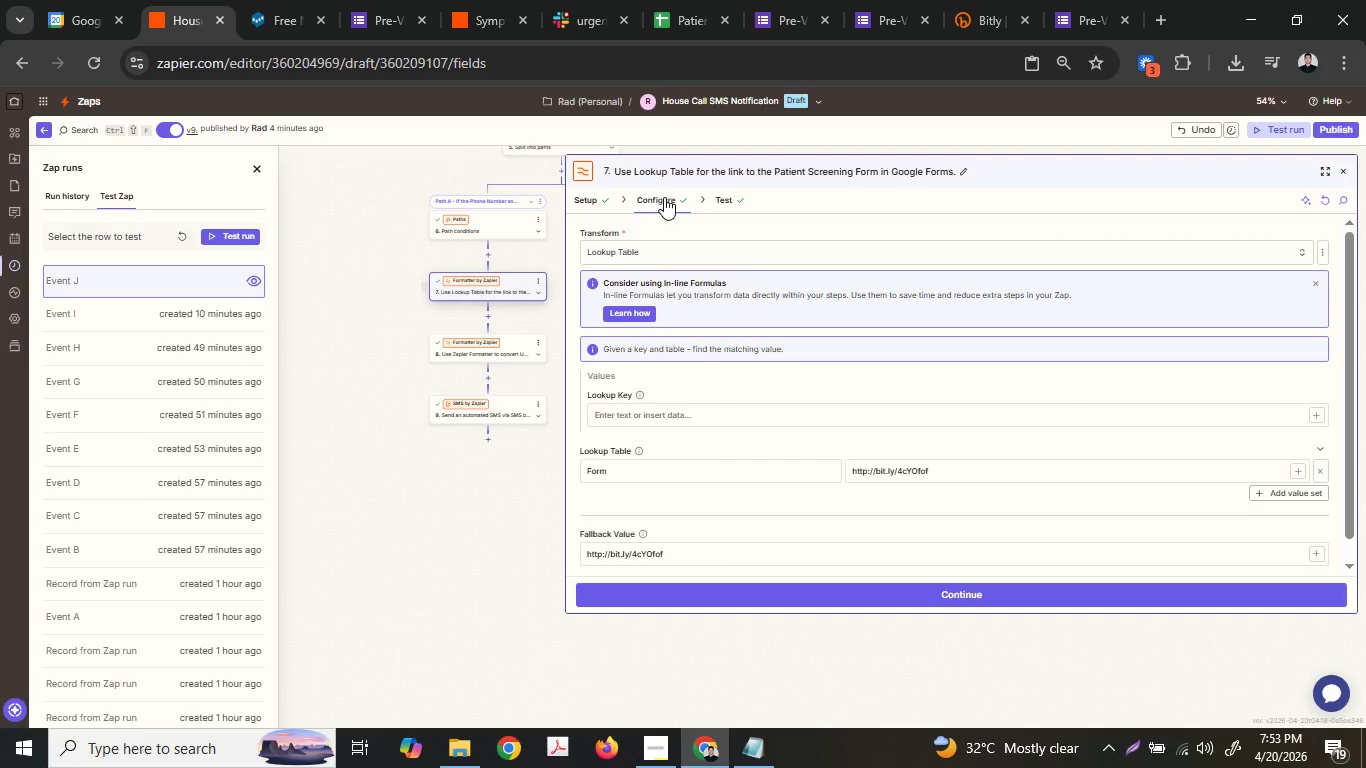 
left_click([383, 0])
 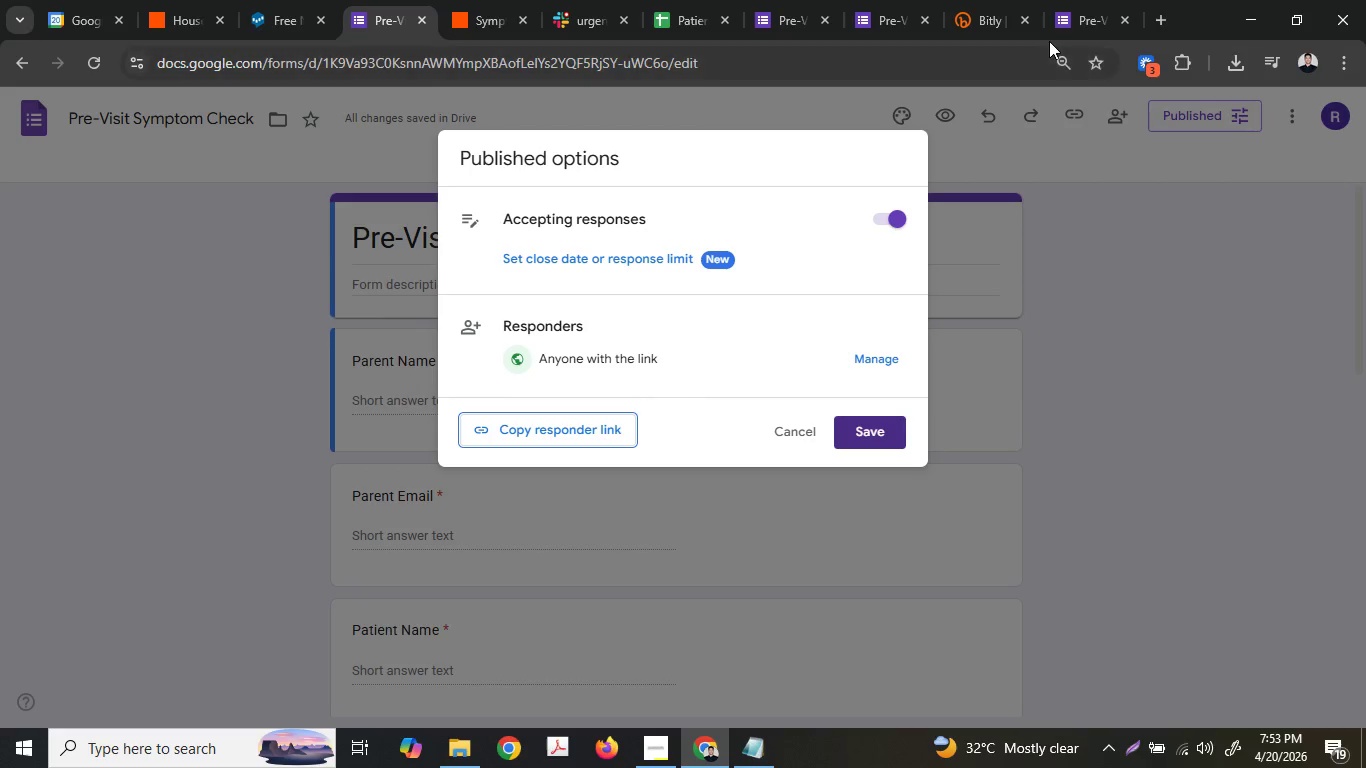 
left_click([1089, 0])
 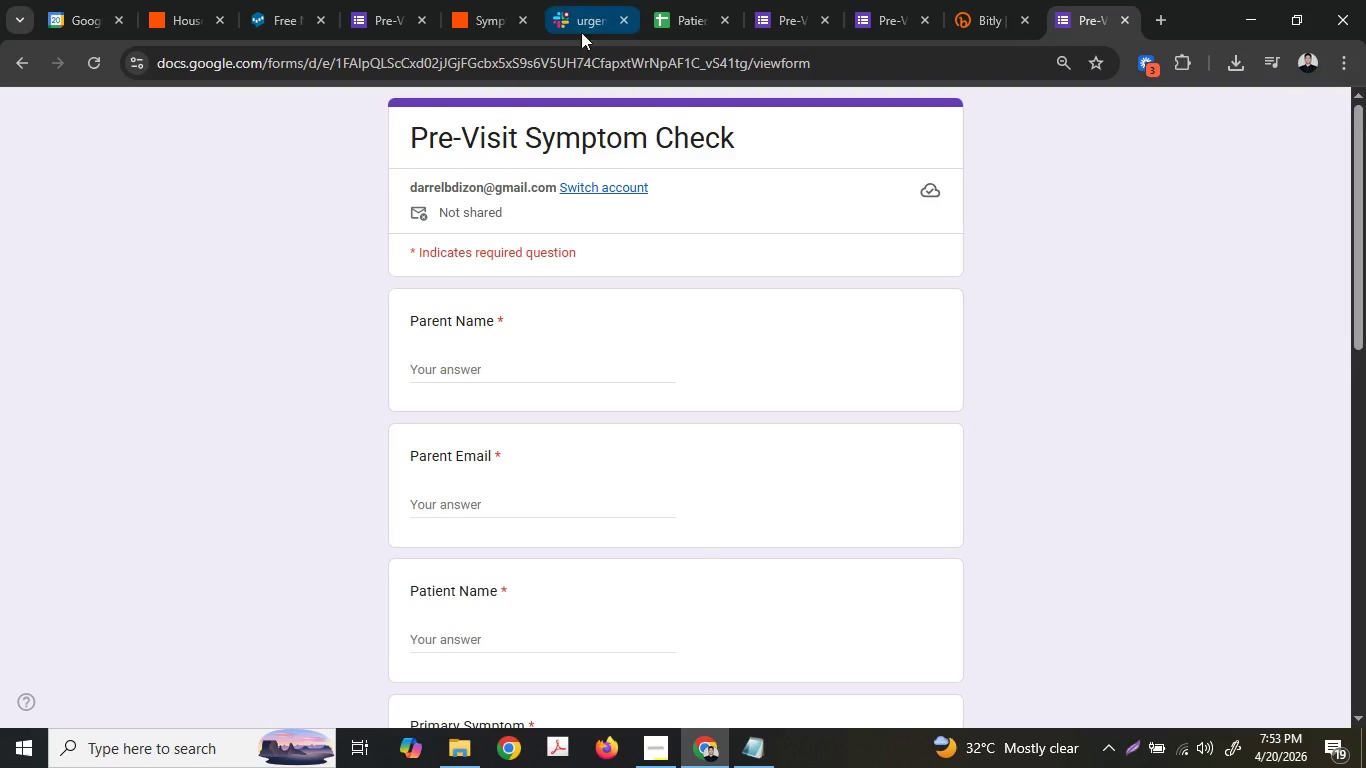 
left_click([562, 55])
 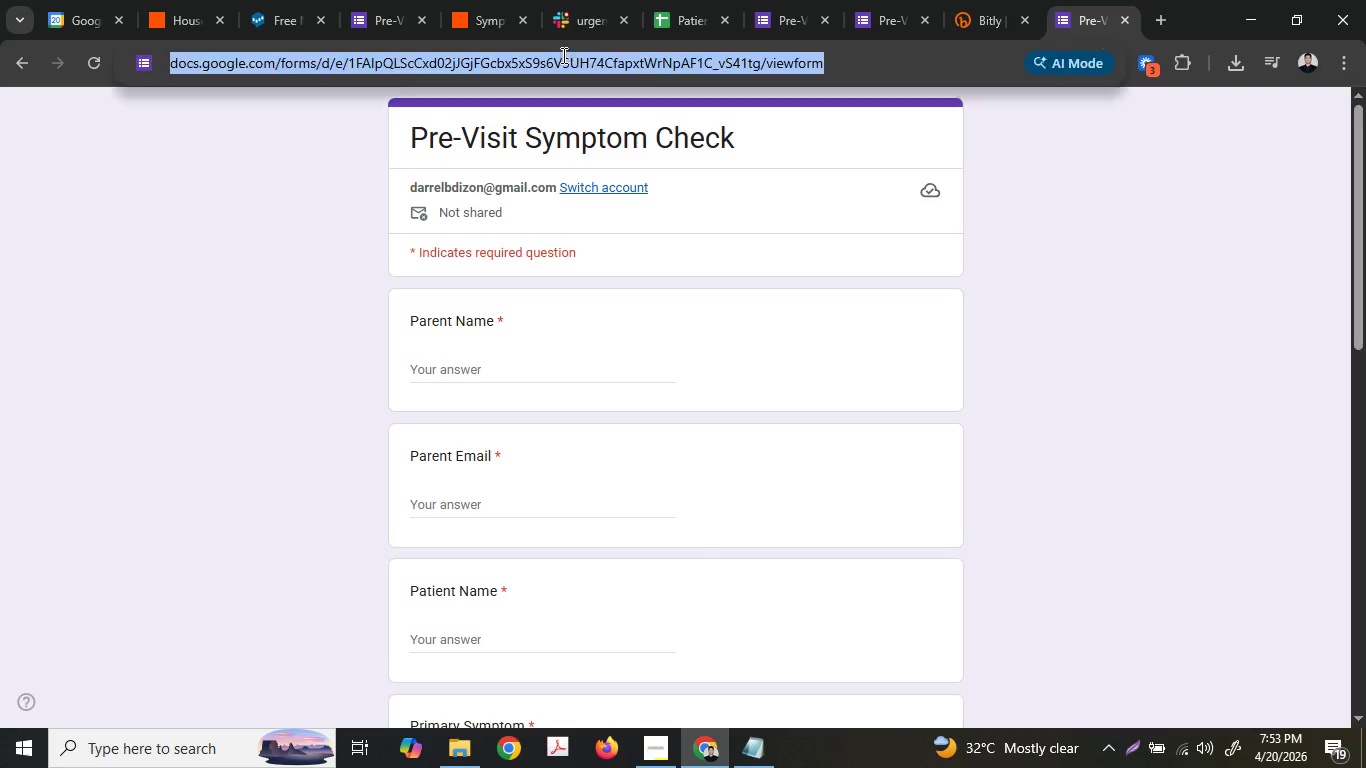 
key(Control+ControlLeft)
 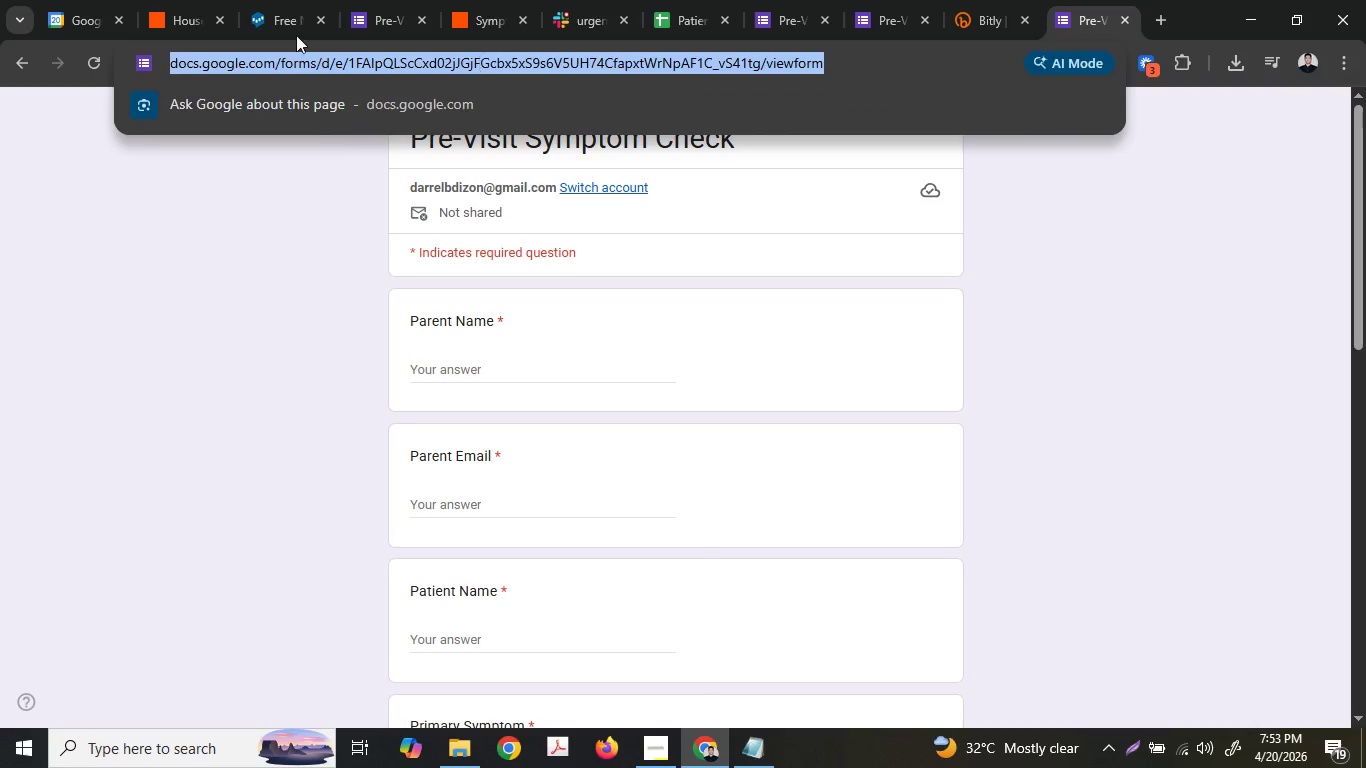 
key(Control+C)
 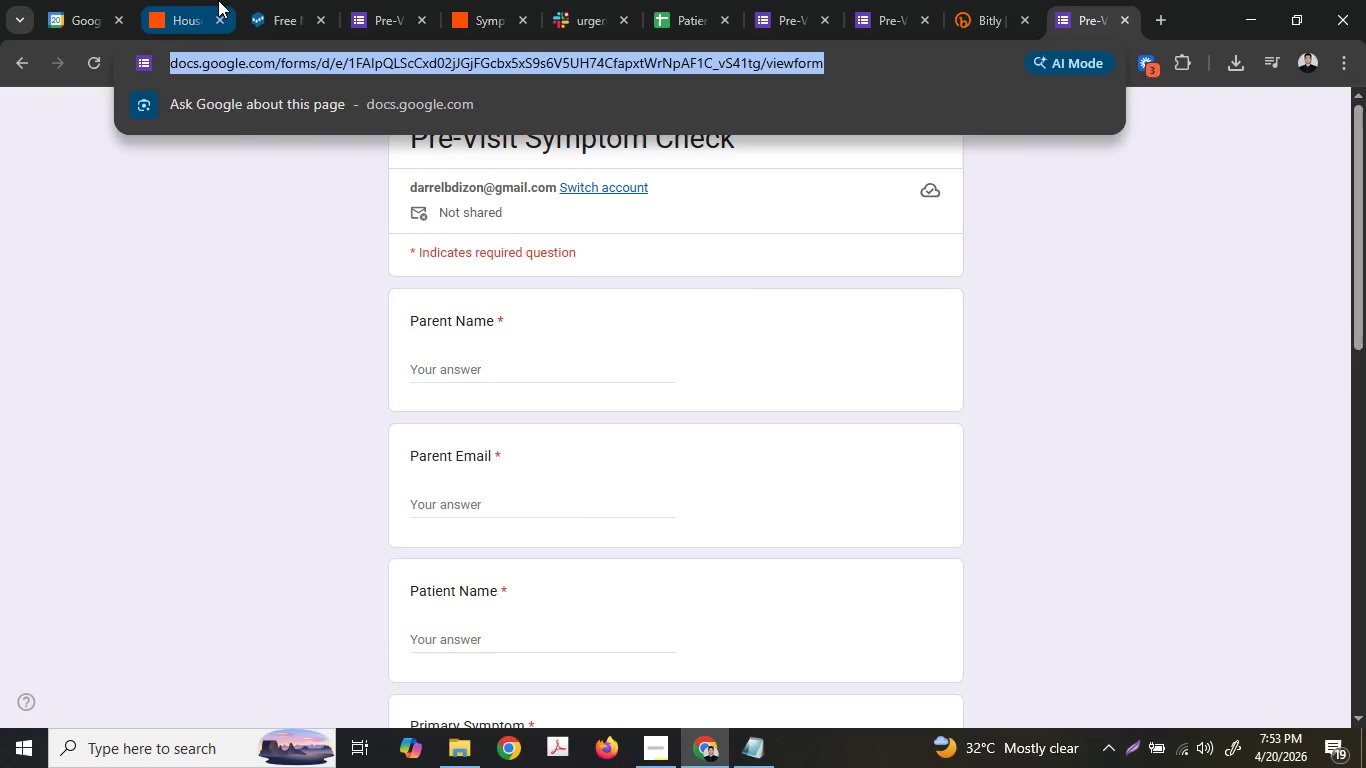 
left_click([219, 0])
 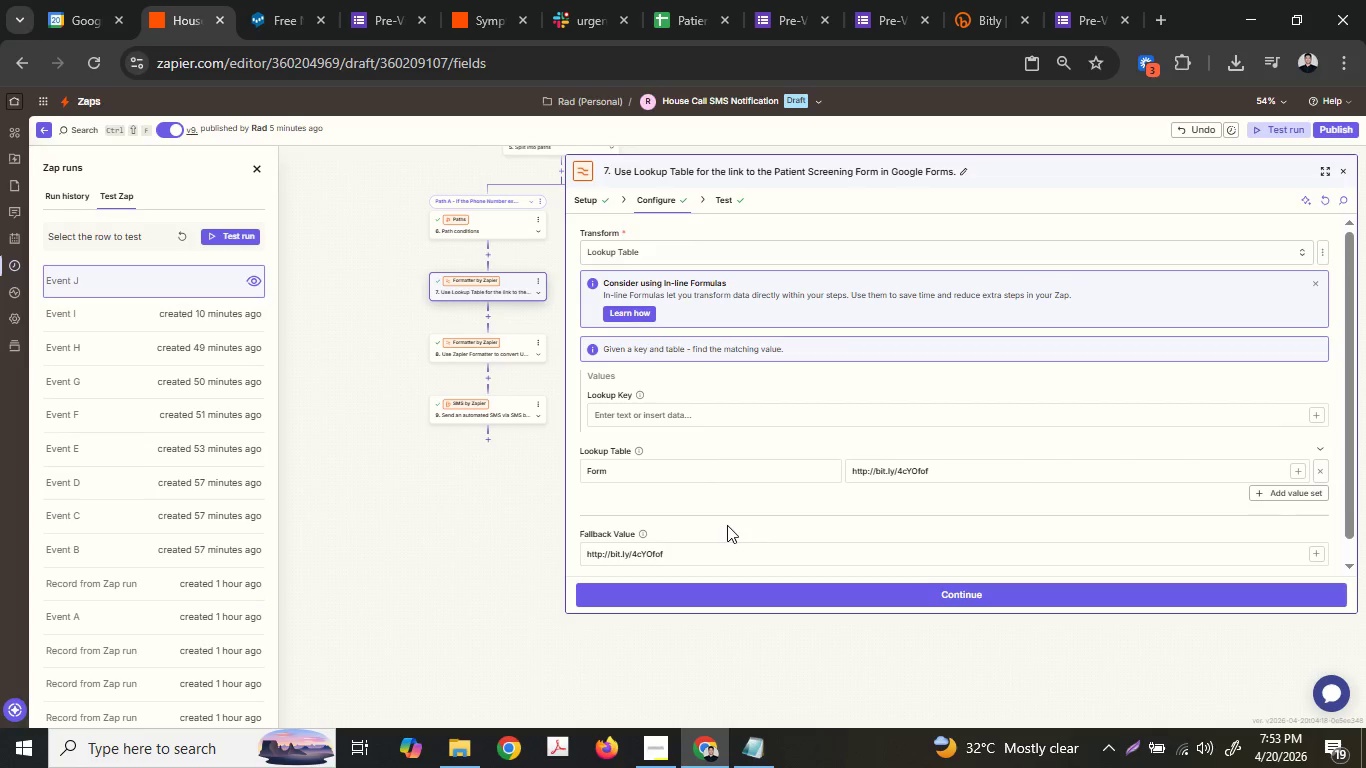 
double_click([691, 555])
 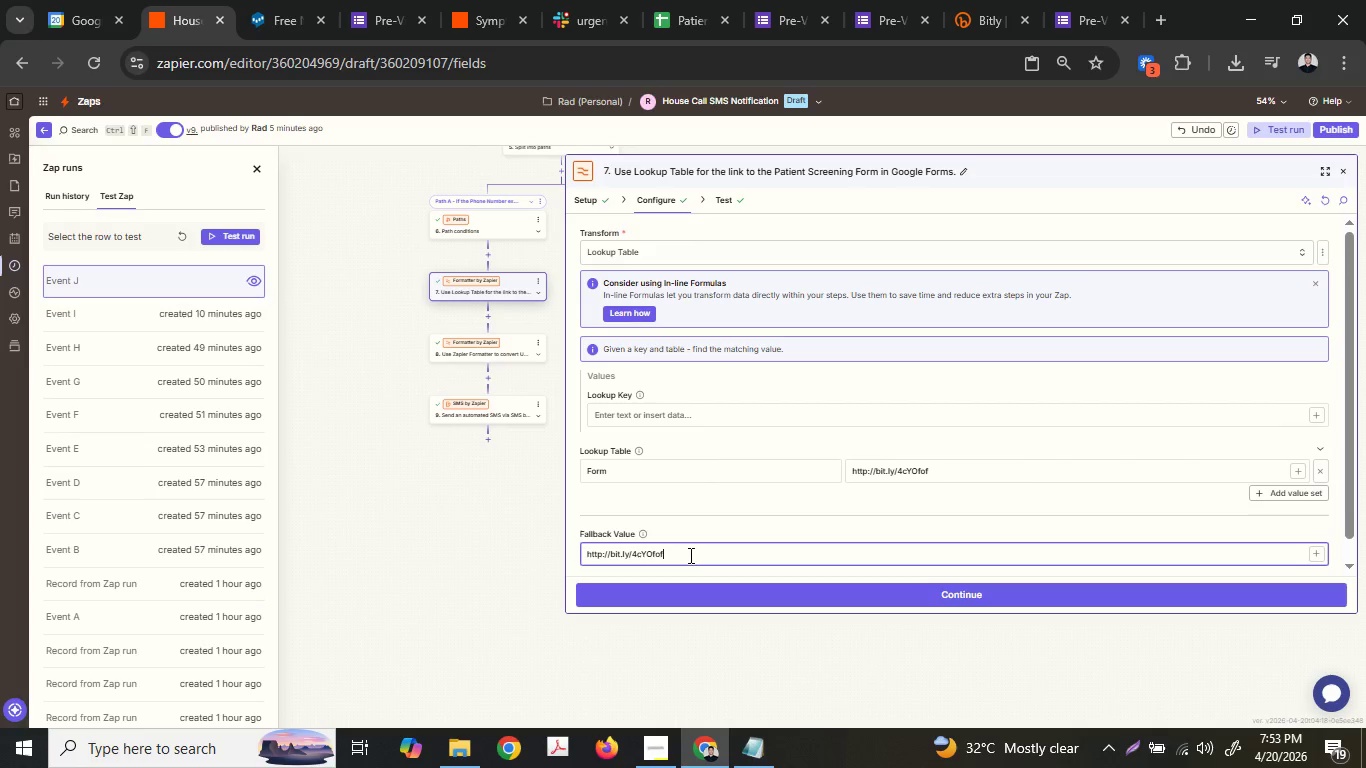 
triple_click([689, 555])
 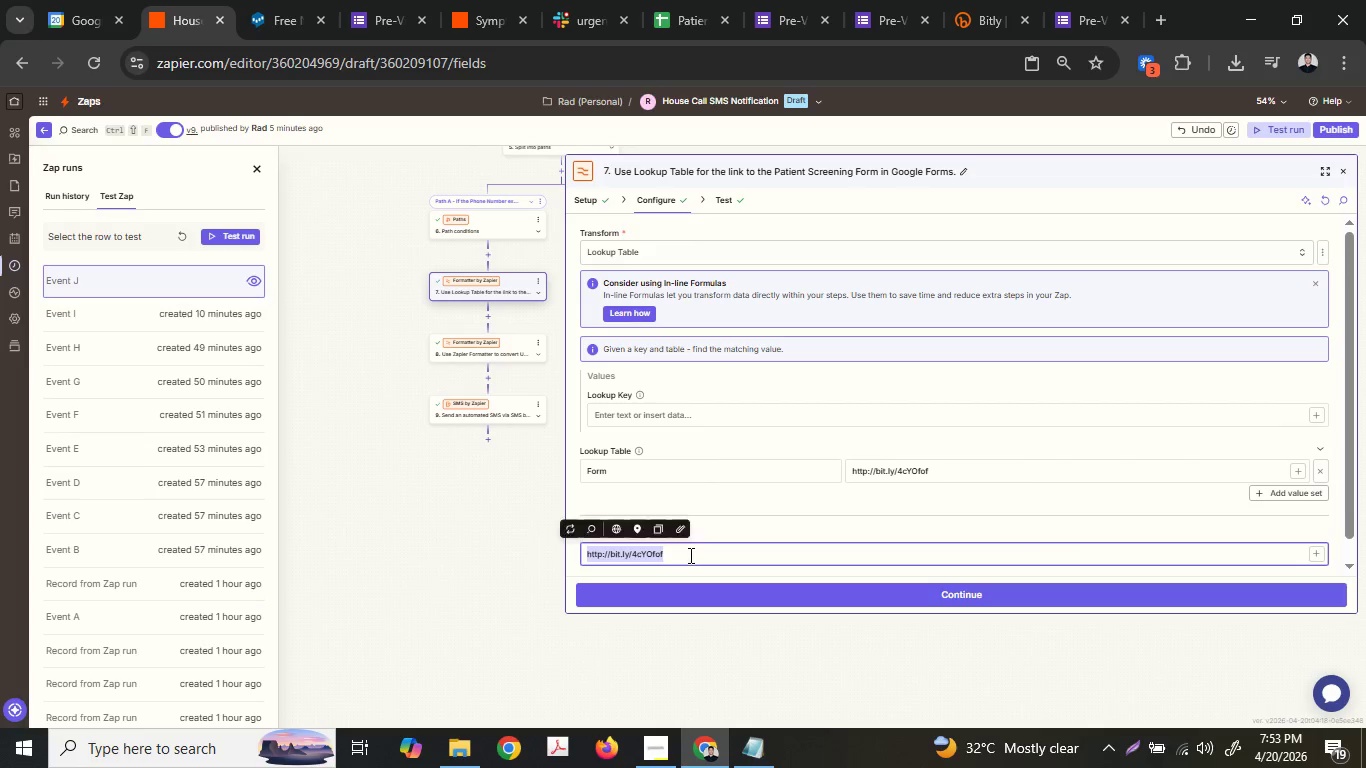 
key(Control+ControlLeft)
 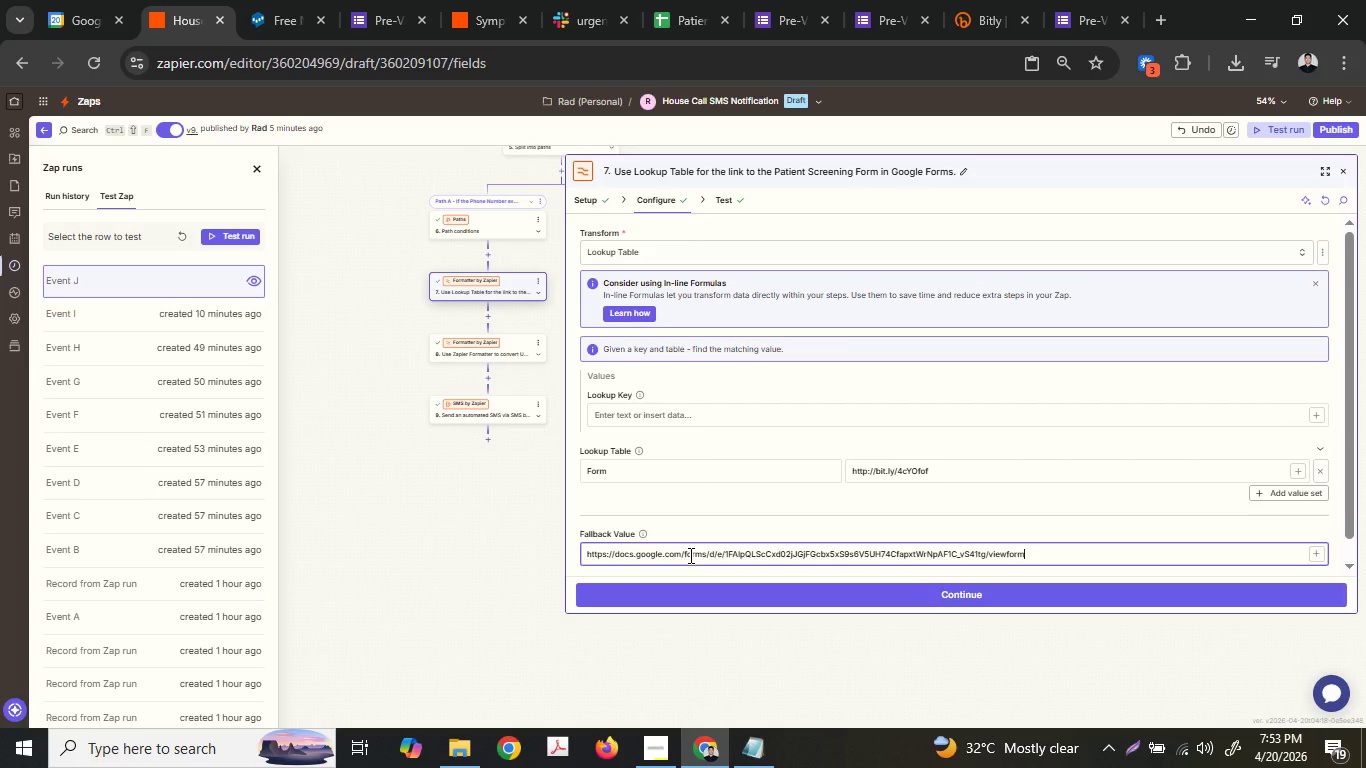 
key(Control+V)
 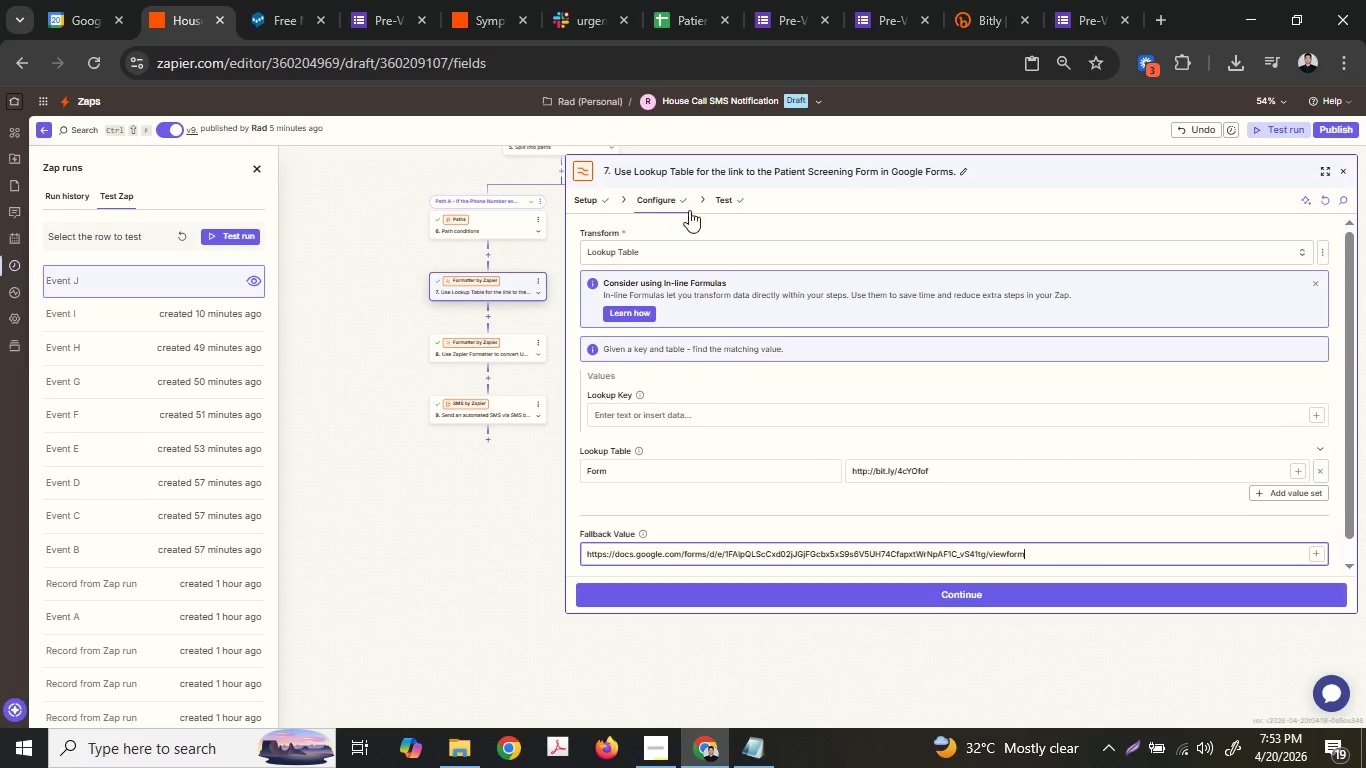 
left_click([489, 405])
 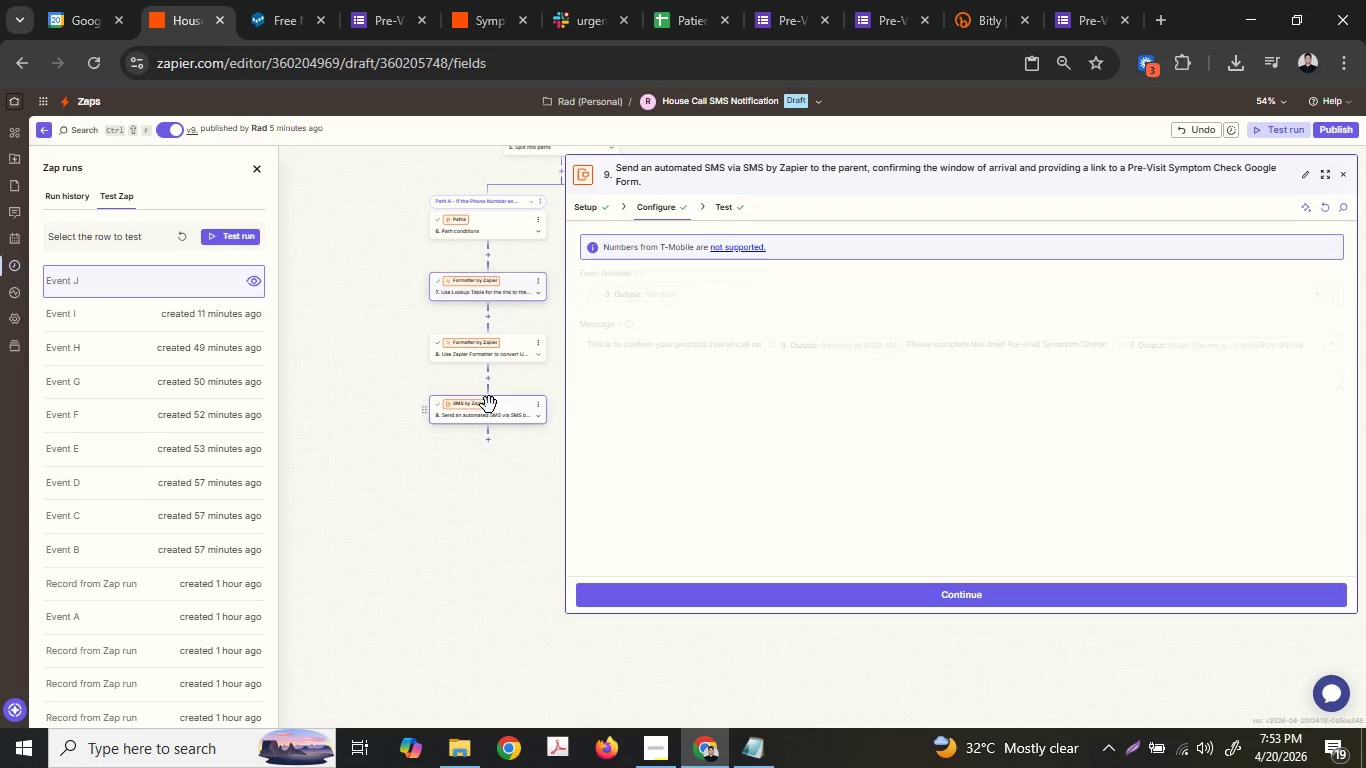 
mouse_move([512, 403])
 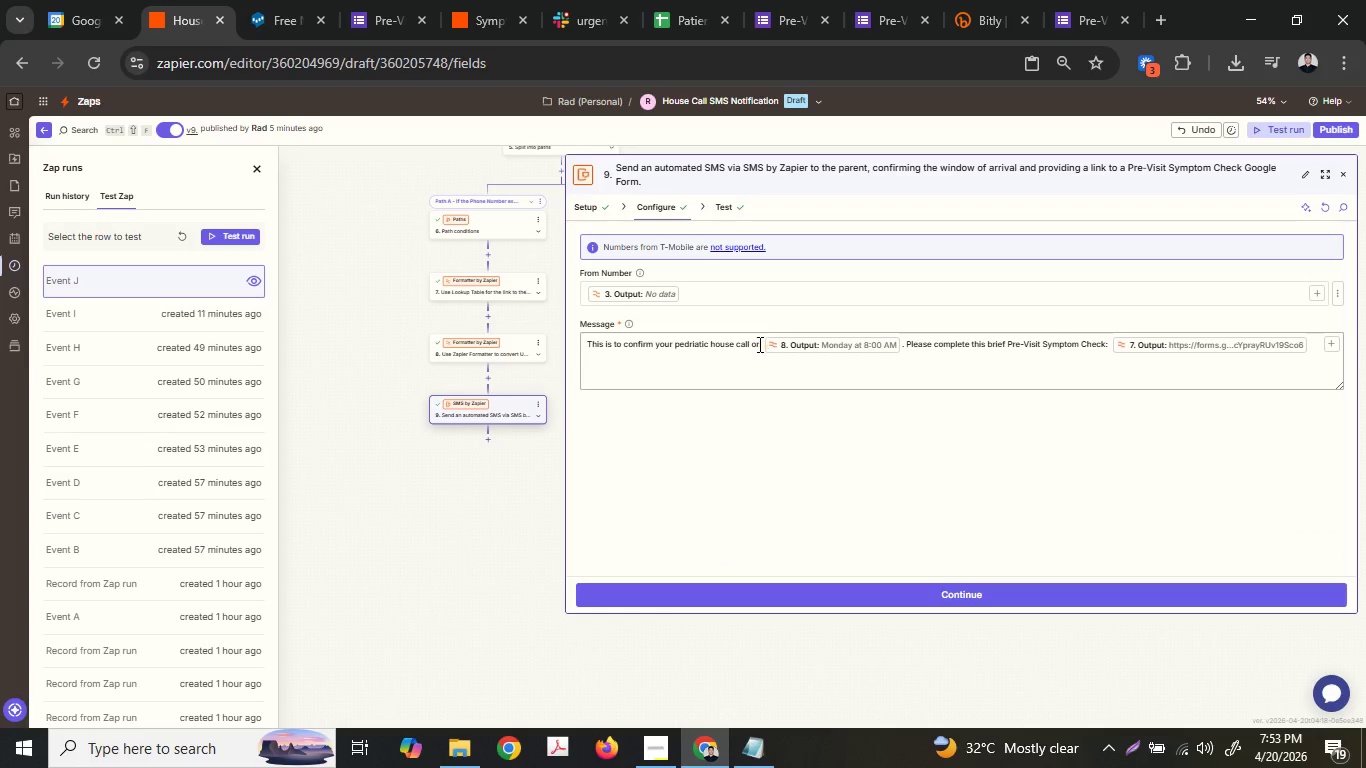 
left_click([758, 344])
 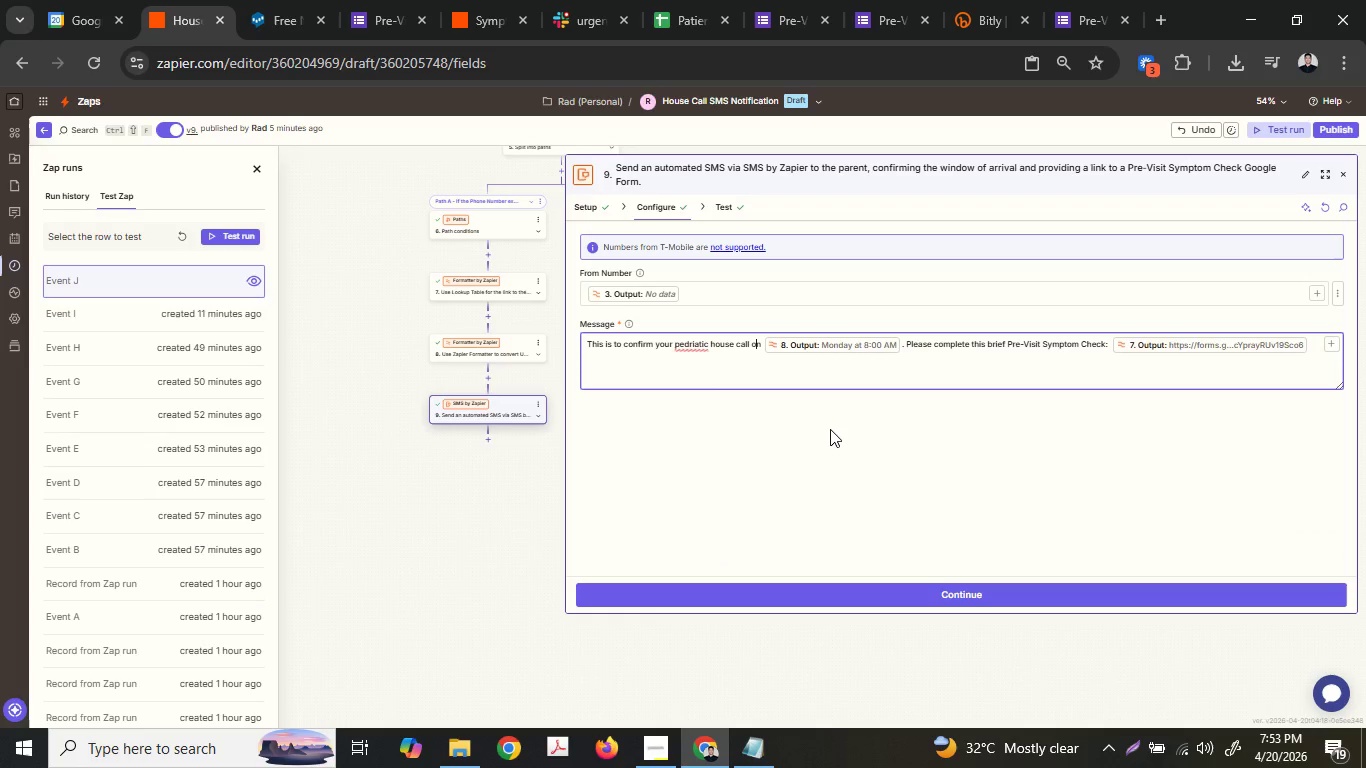 
key(ArrowRight)
 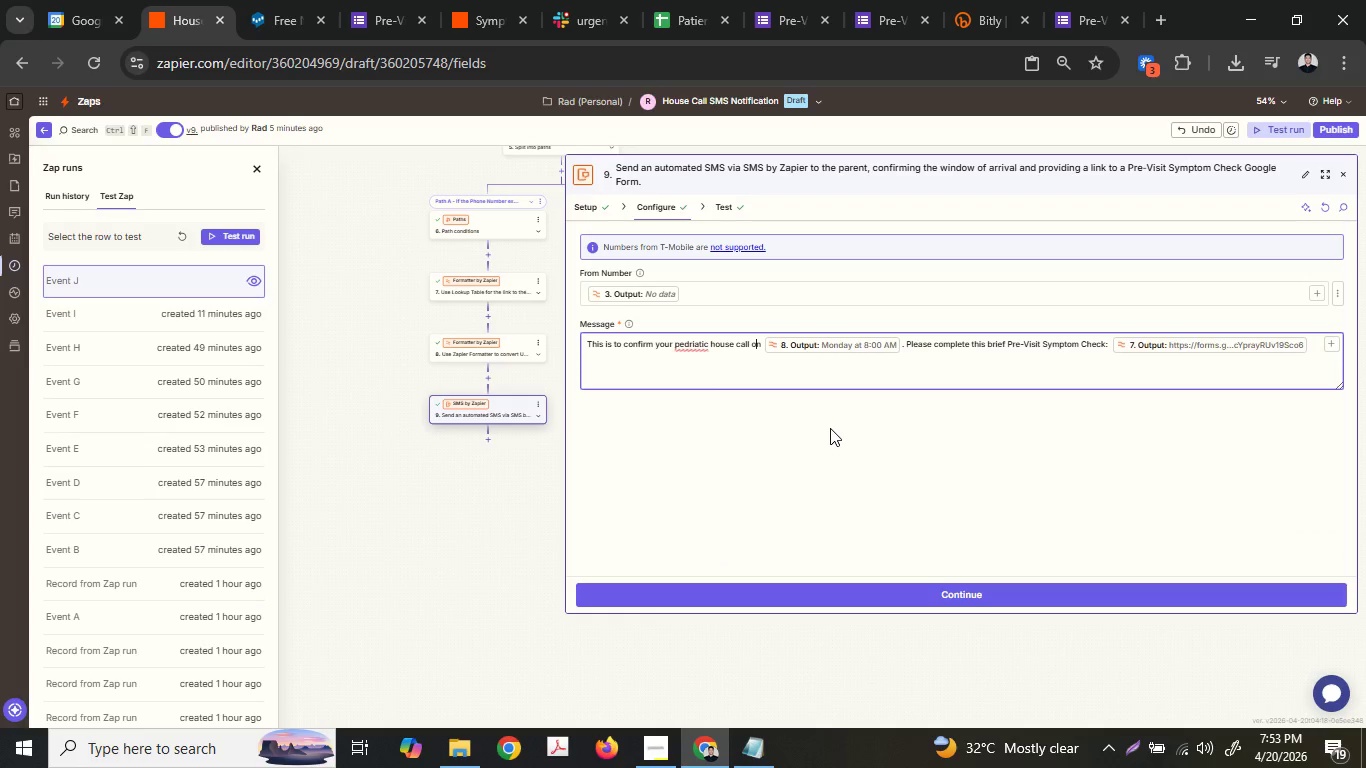 
hold_key(key=ArrowLeft, duration=1.11)
 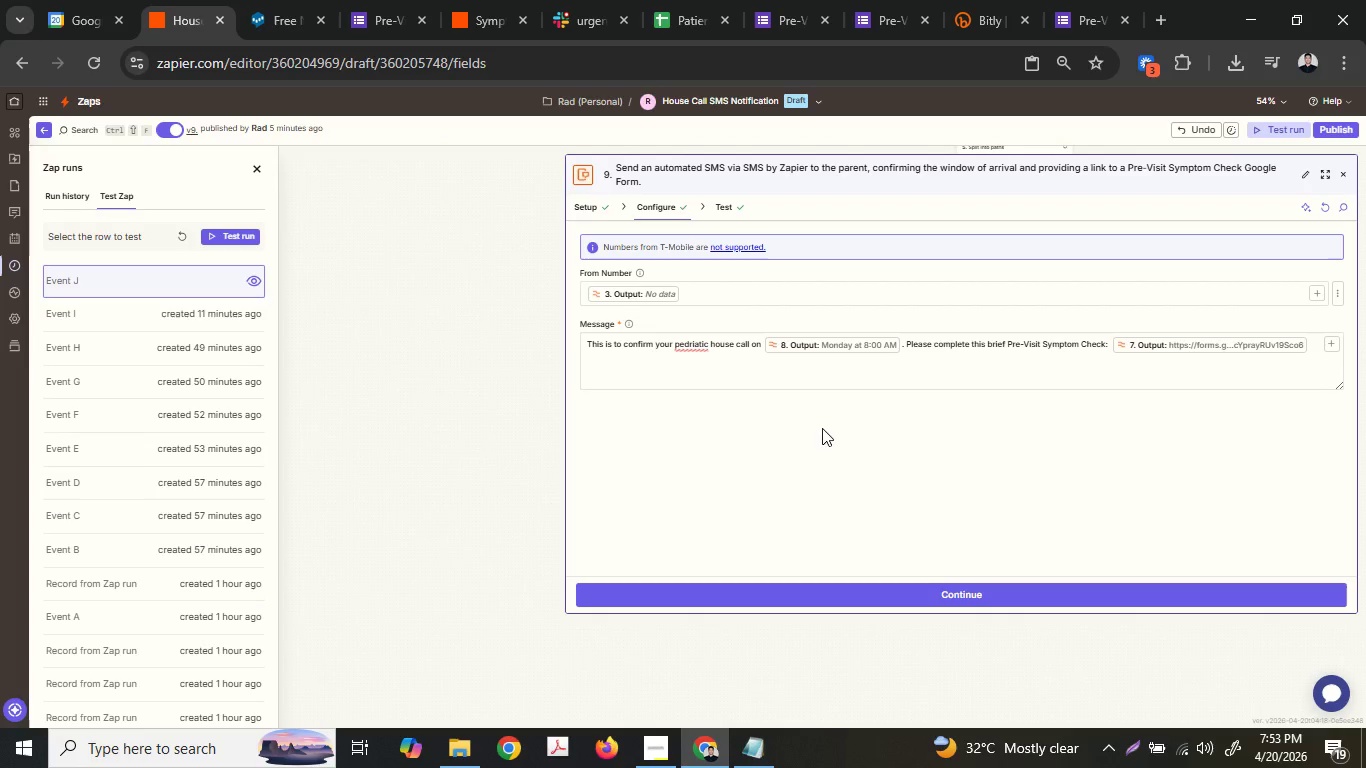 
left_click([829, 428])
 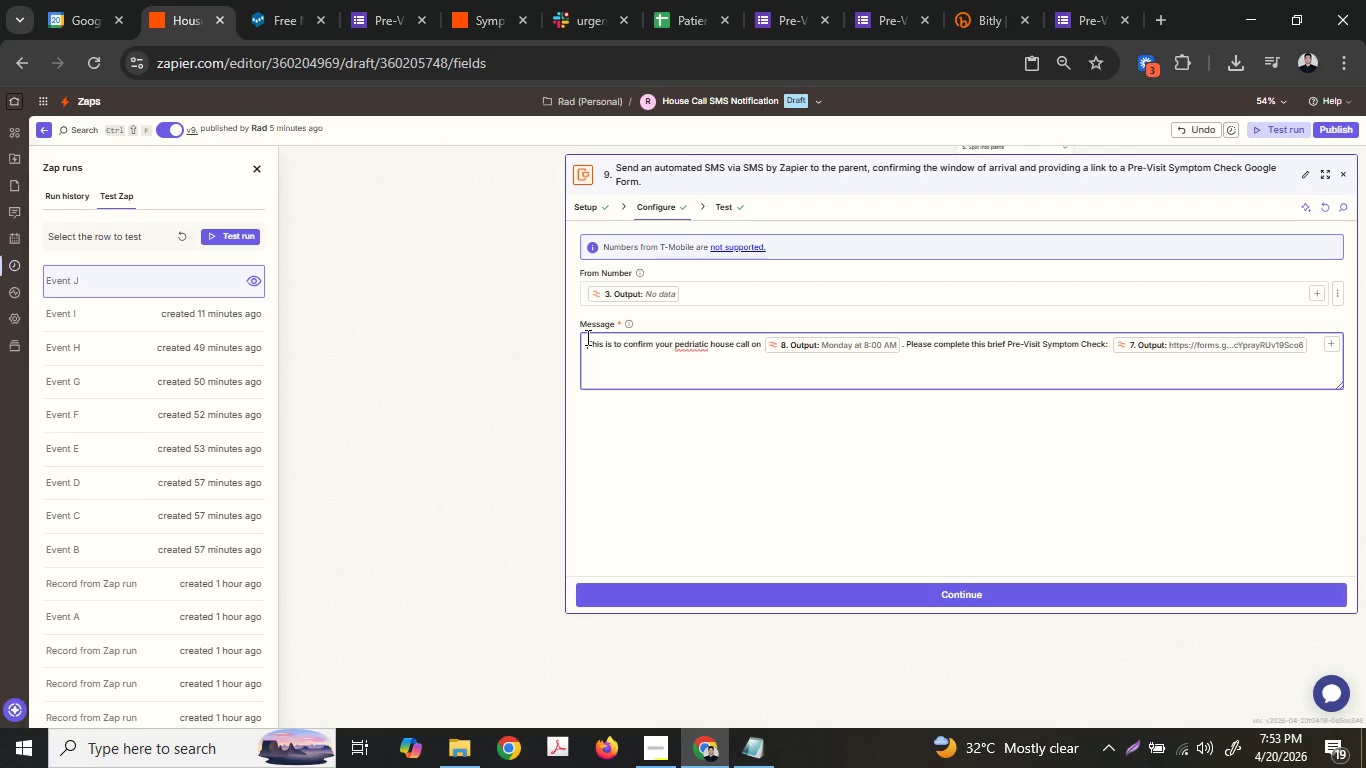 
left_click([644, 750])